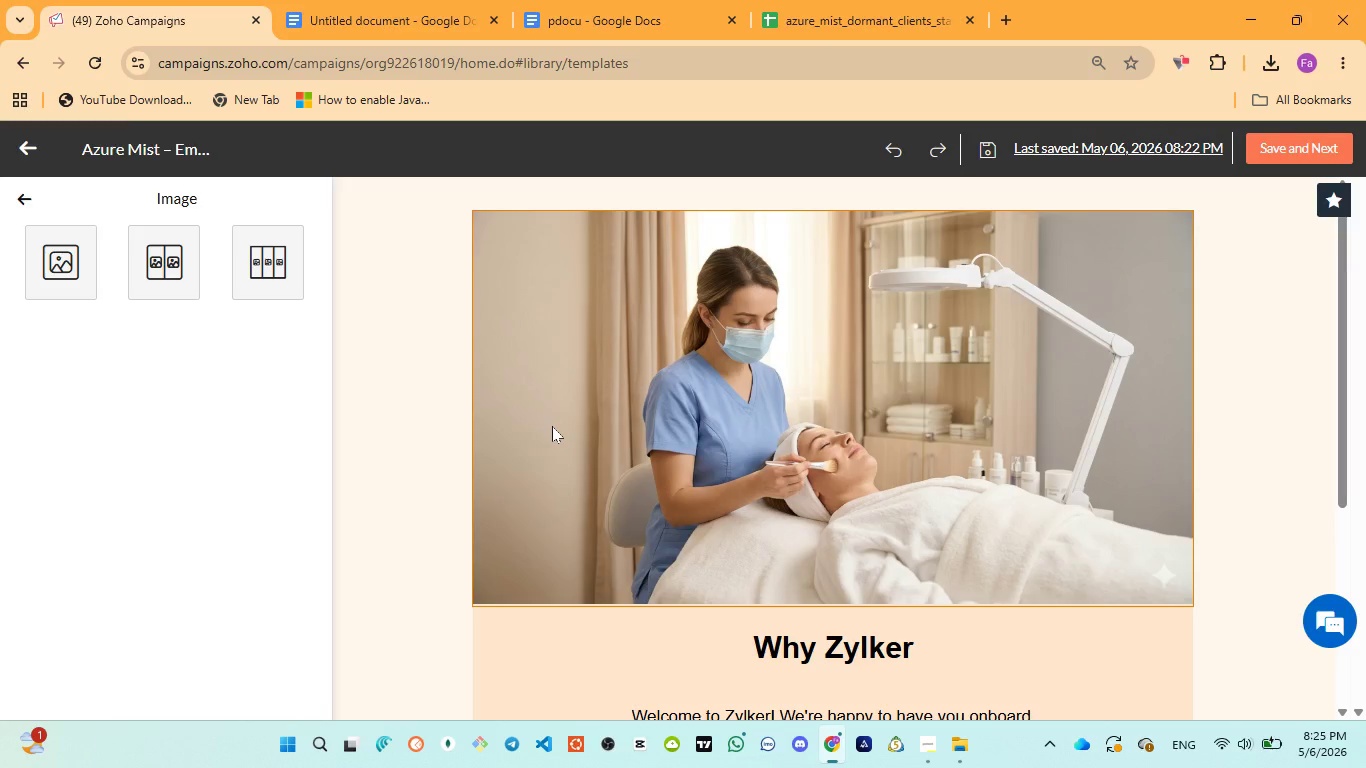 
wait(76.21)
 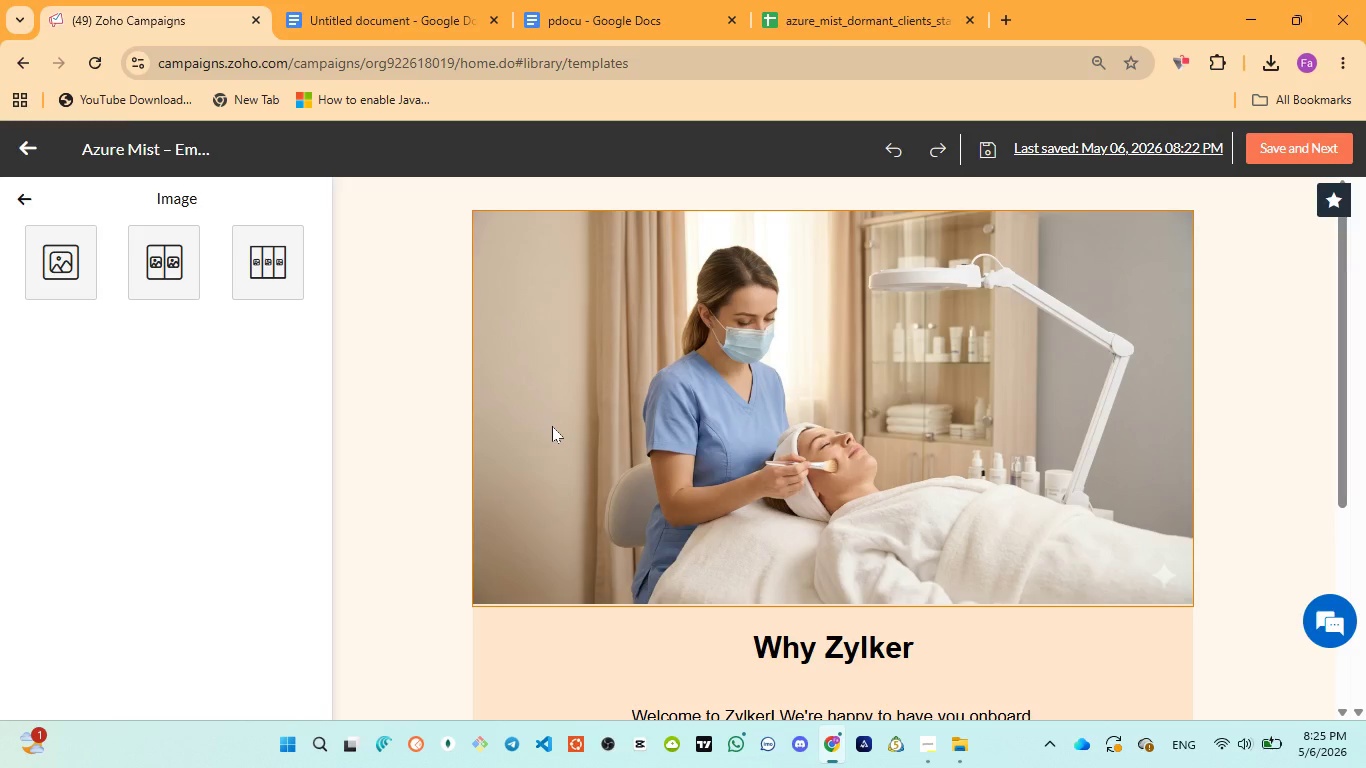 
scroll: coordinate [775, 522], scroll_direction: down, amount: 2.0
 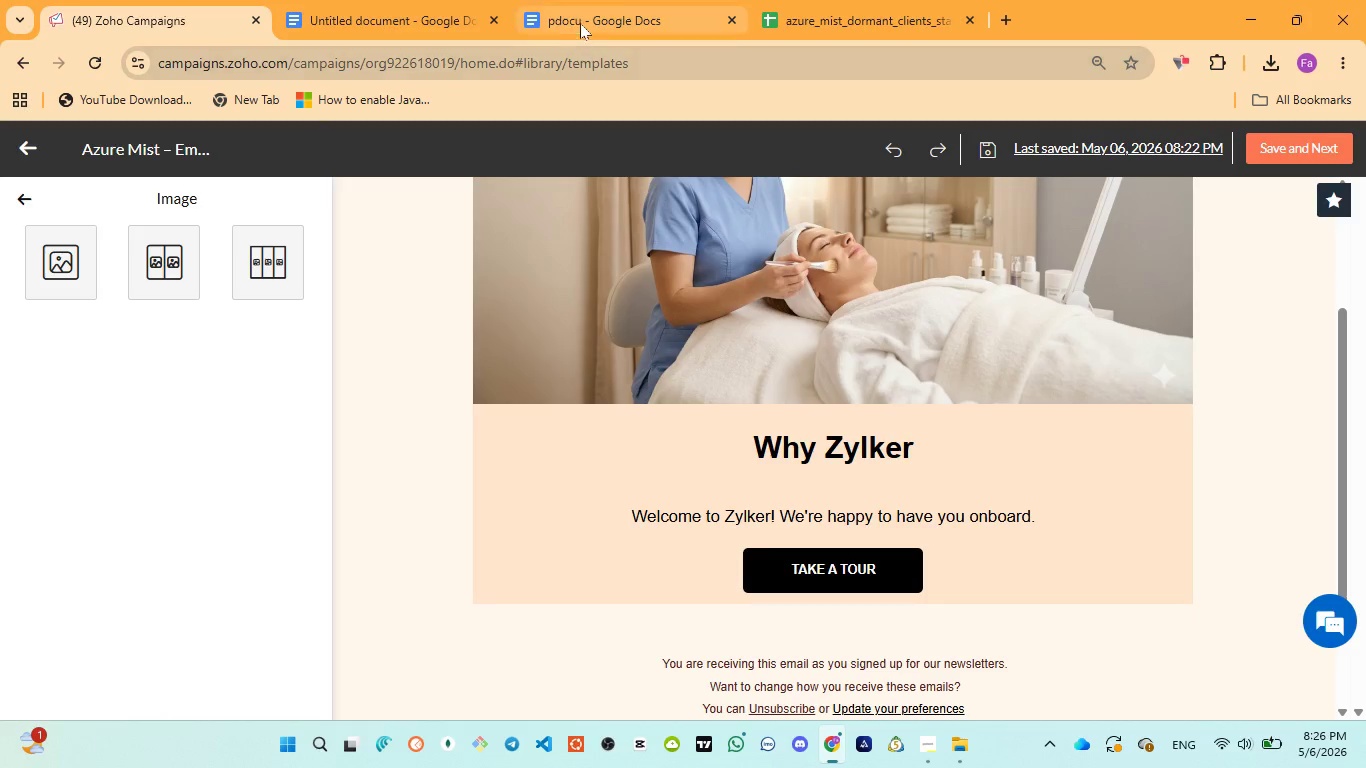 
left_click([575, 17])
 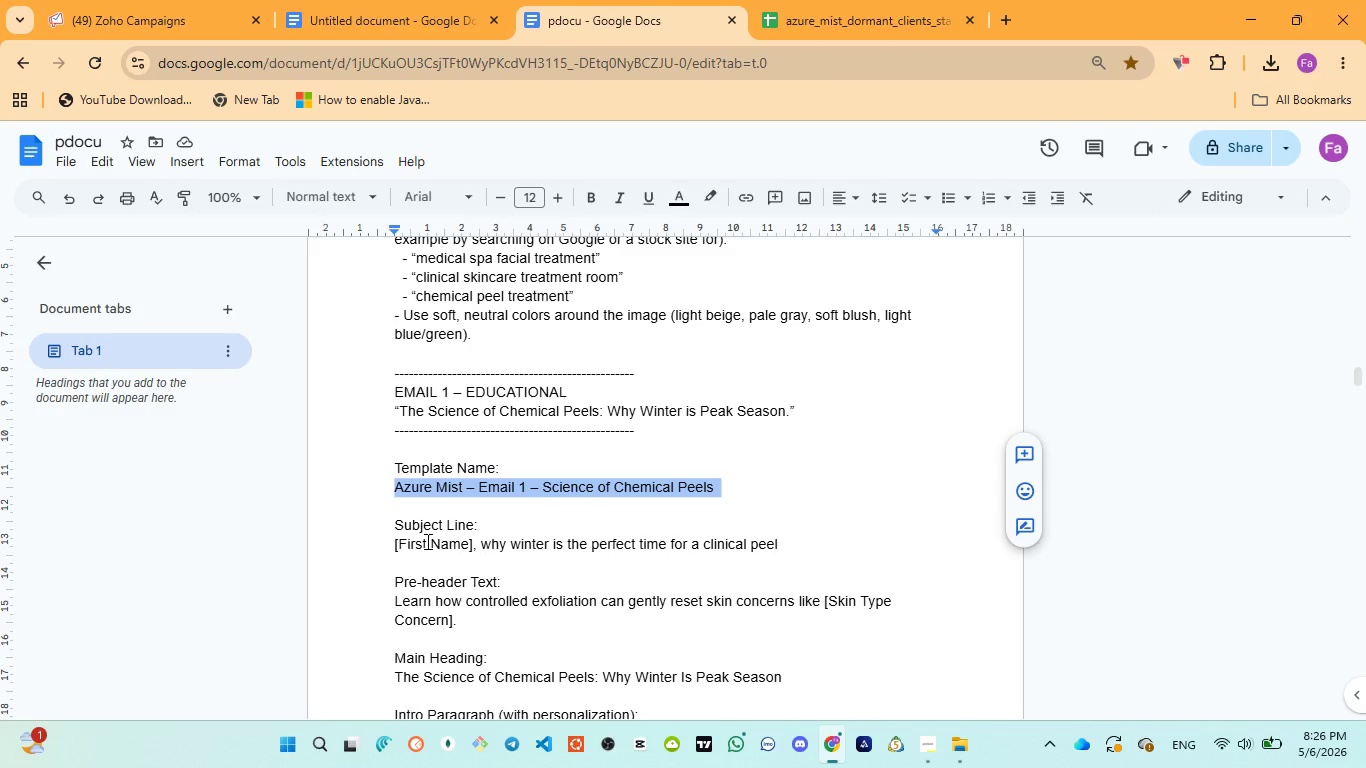 
scroll: coordinate [398, 516], scroll_direction: down, amount: 2.0
 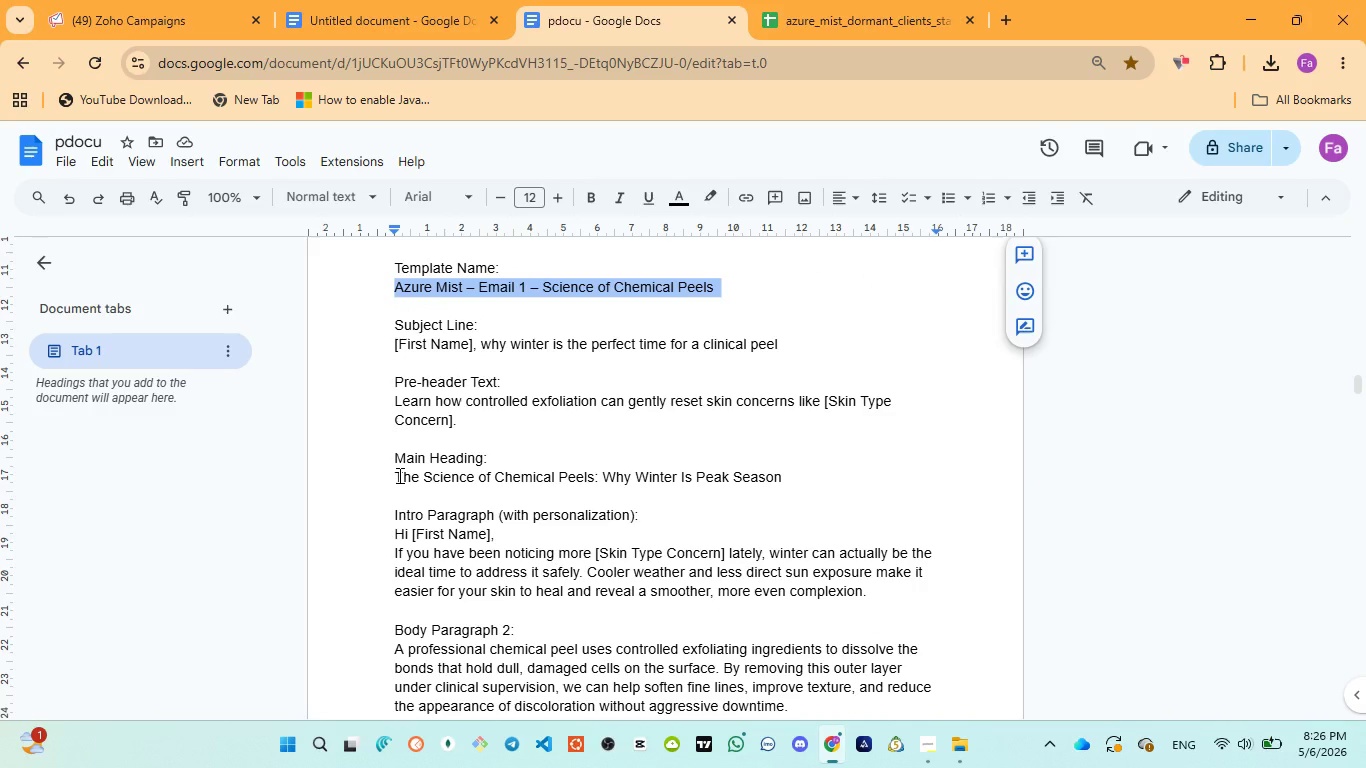 
left_click_drag(start_coordinate=[398, 475], to_coordinate=[783, 479])
 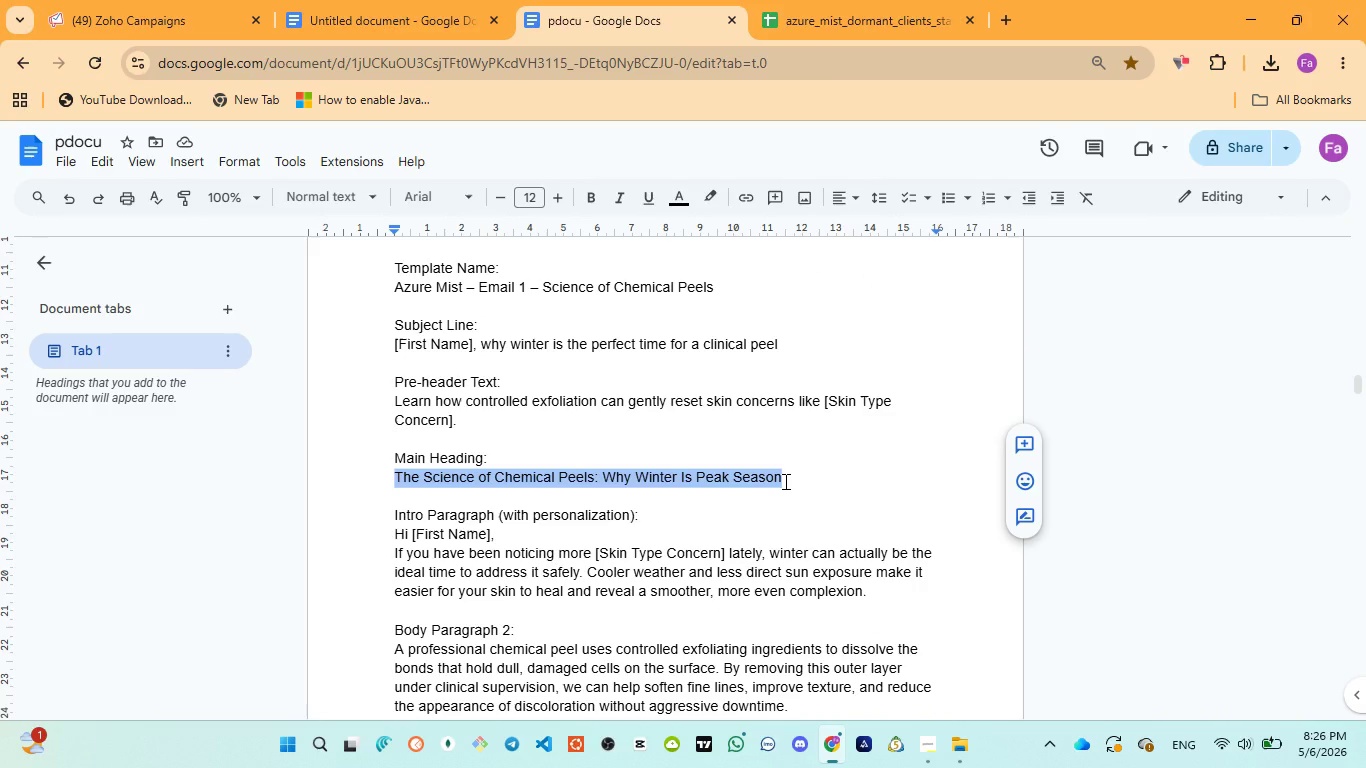 
key(Control+C)
 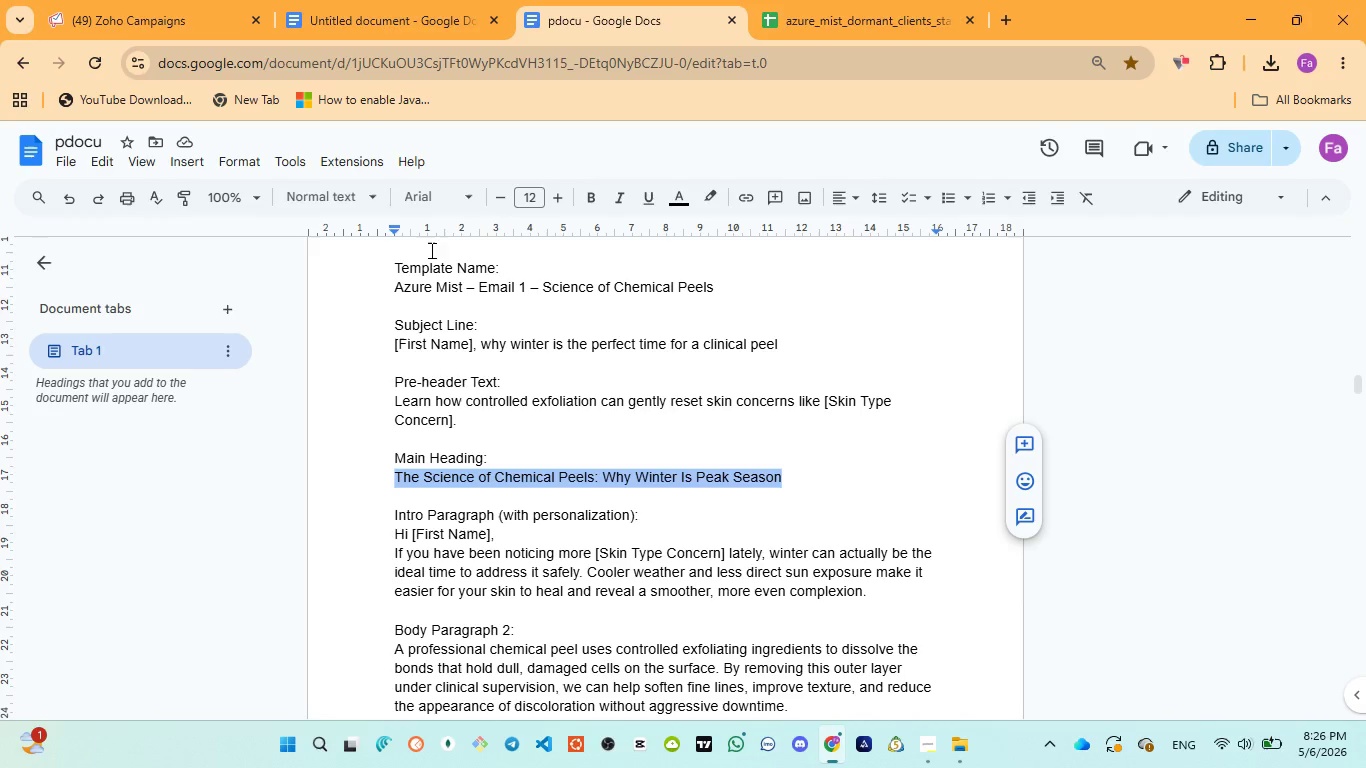 
wait(6.69)
 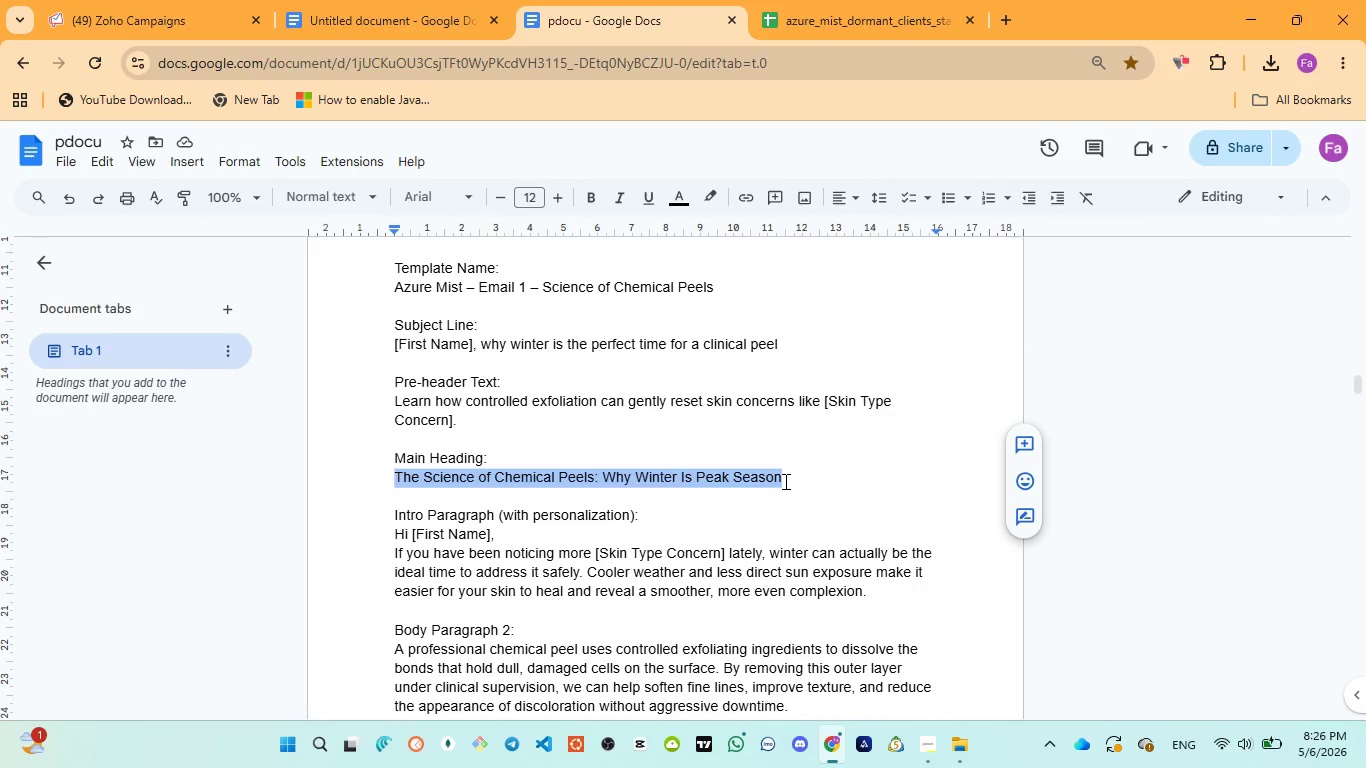 
left_click([156, 25])
 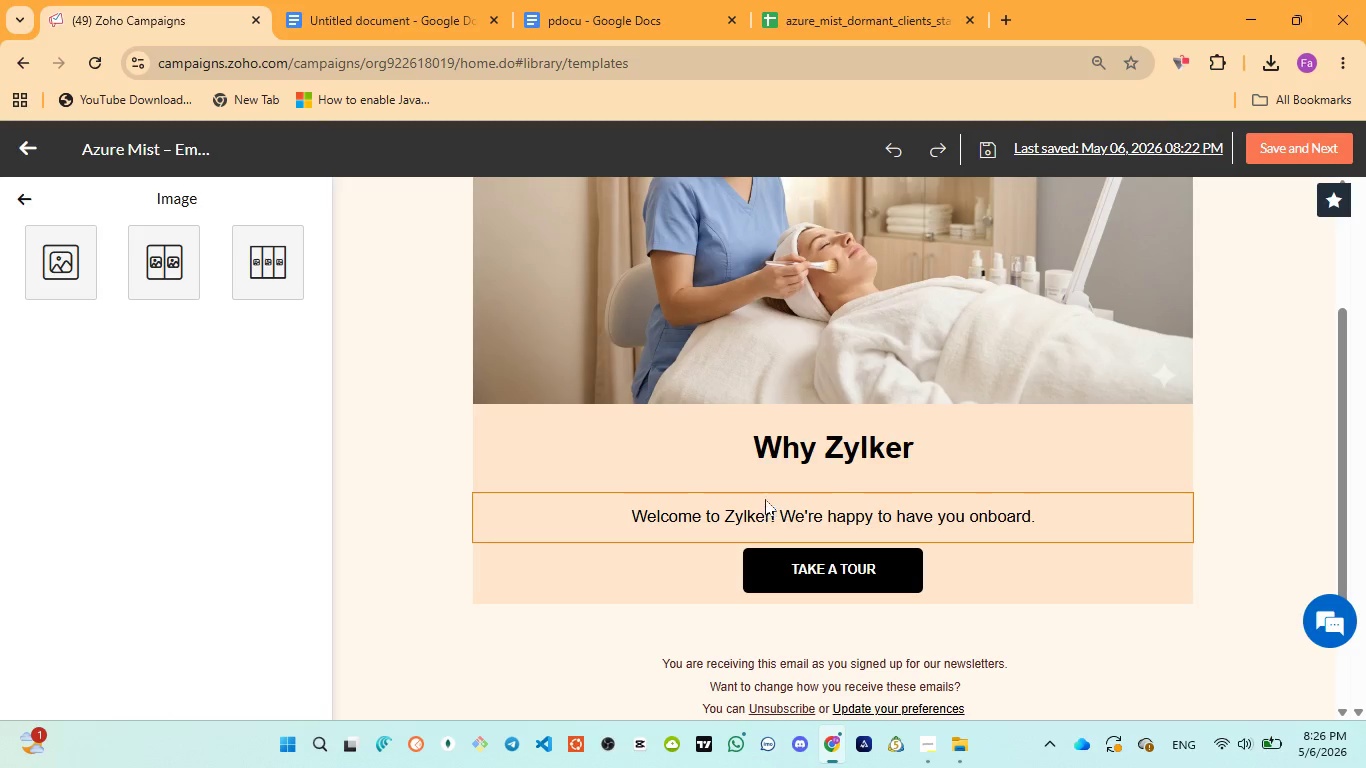 
left_click([765, 451])
 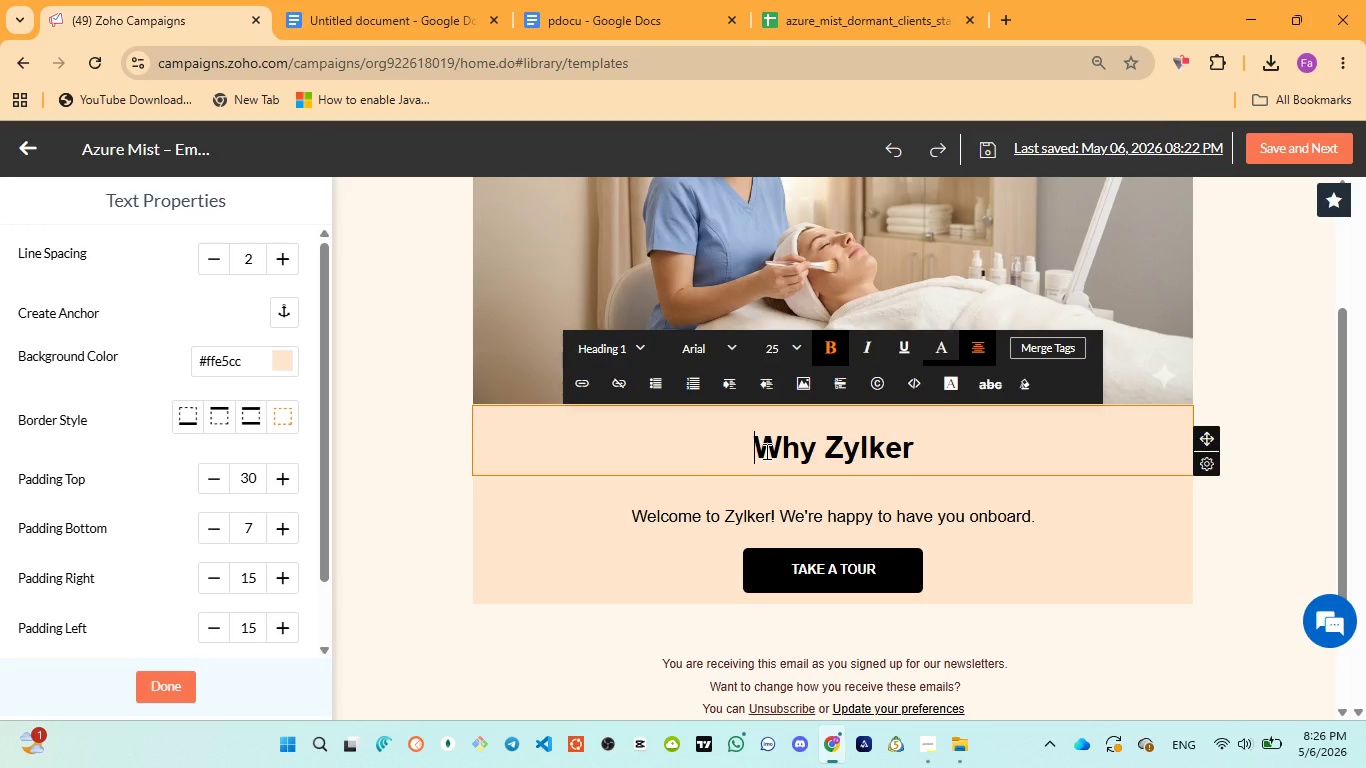 
key(Control+ControlLeft)
 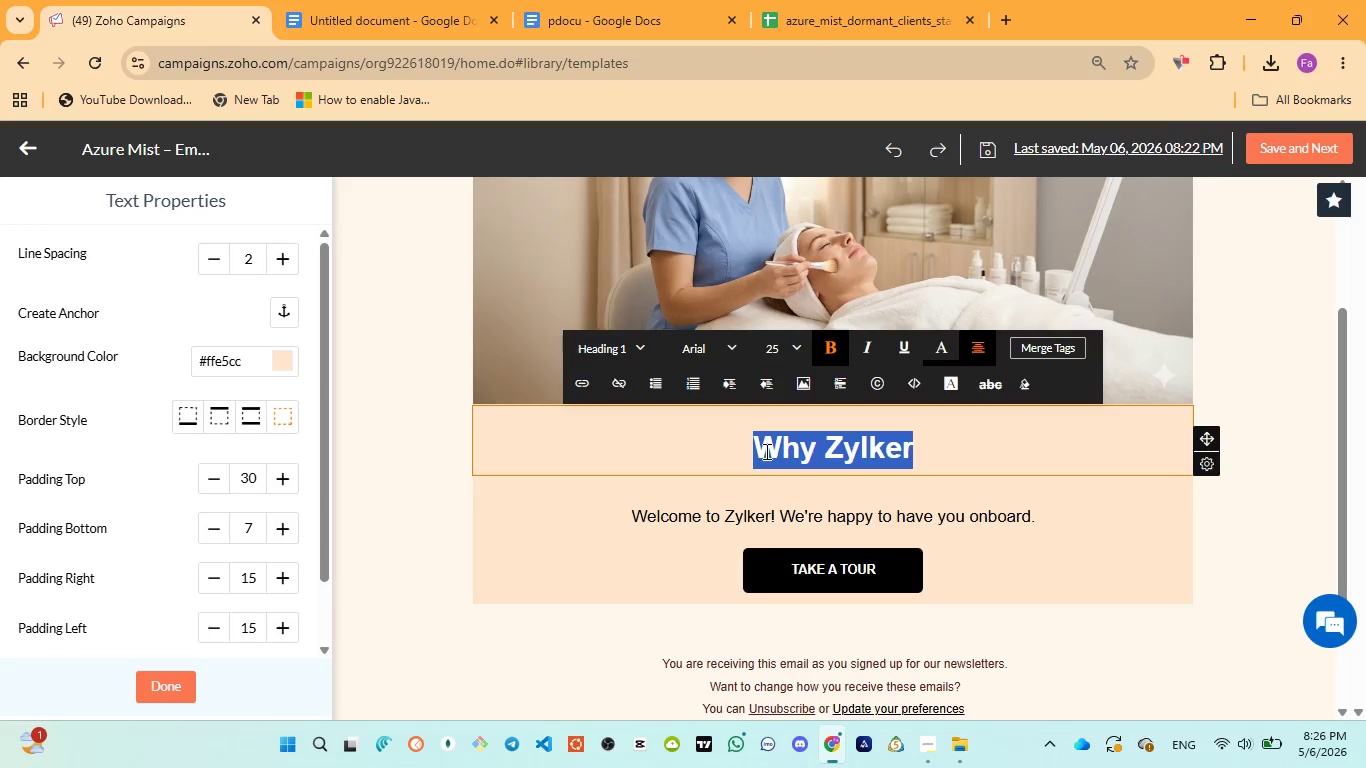 
key(Control+A)
 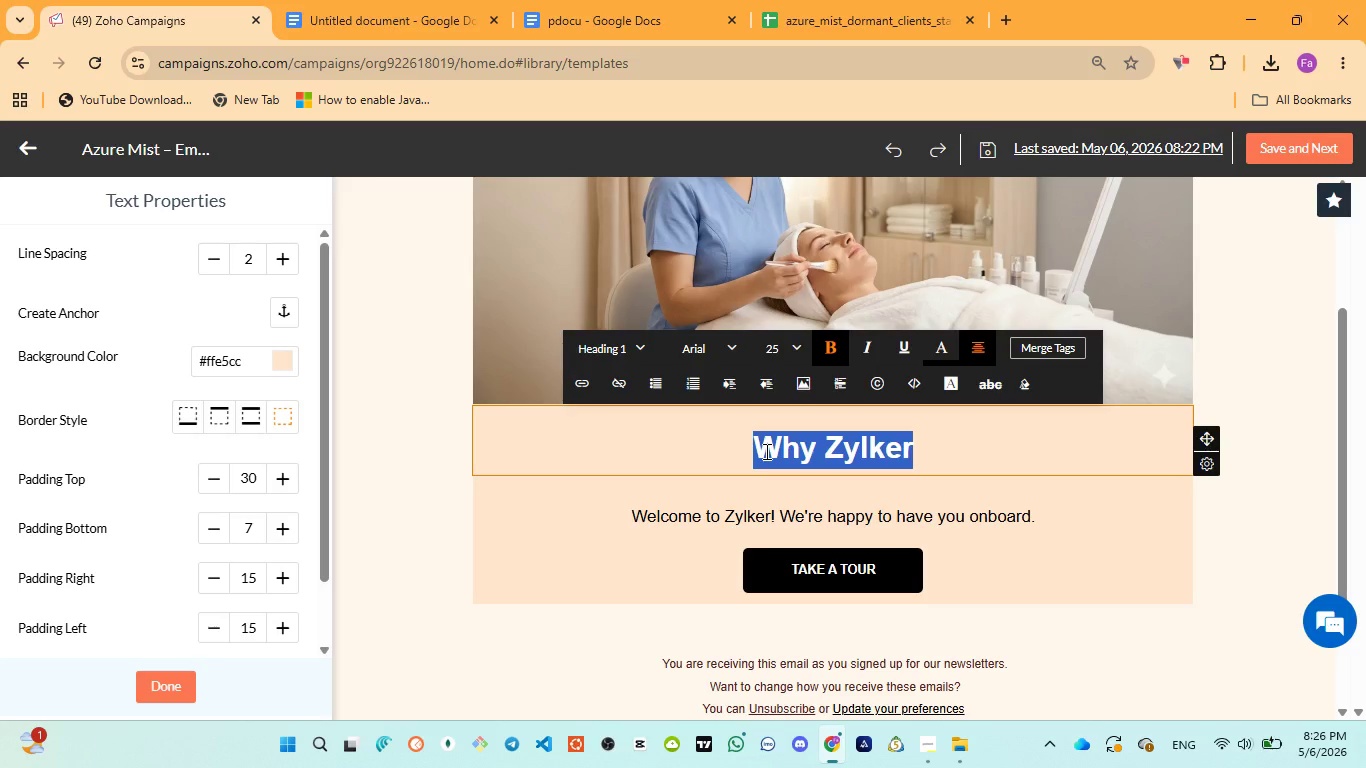 
type(The science of )
 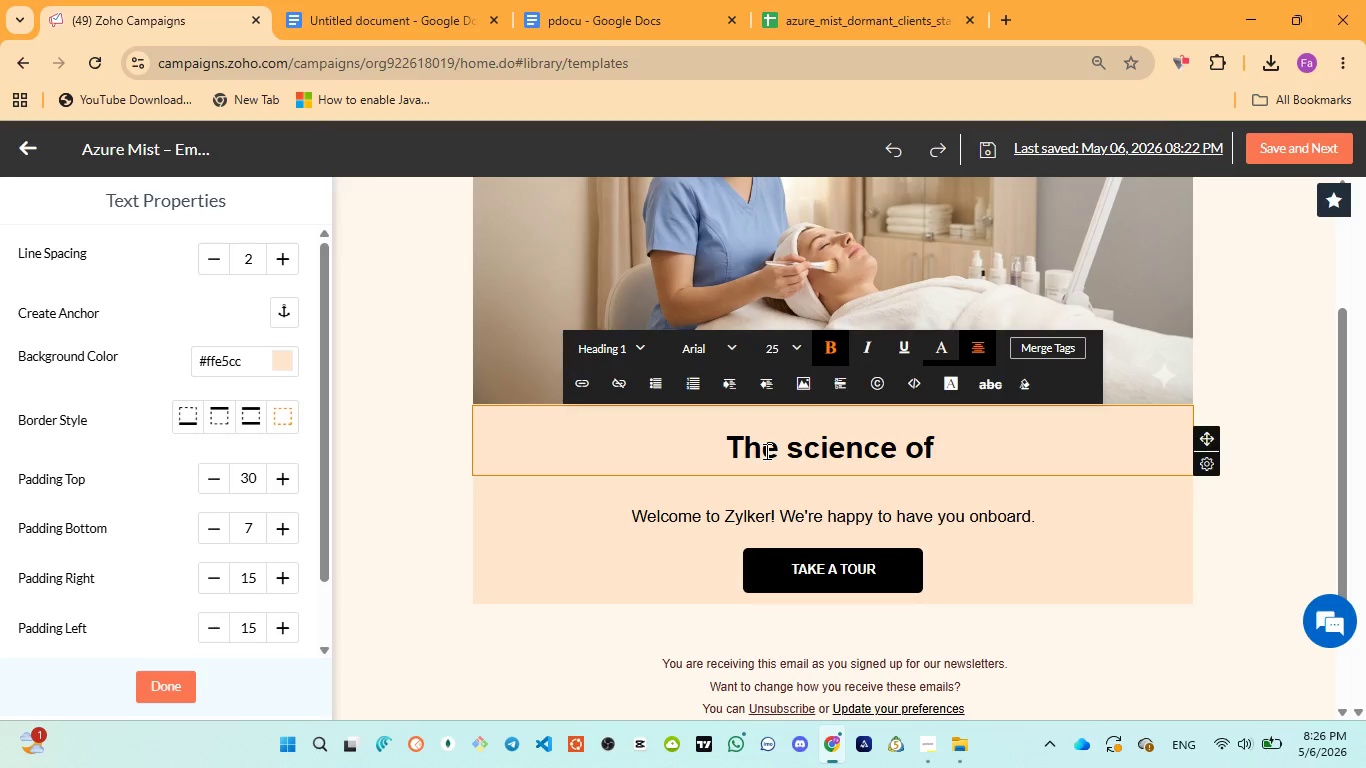 
wait(7.78)
 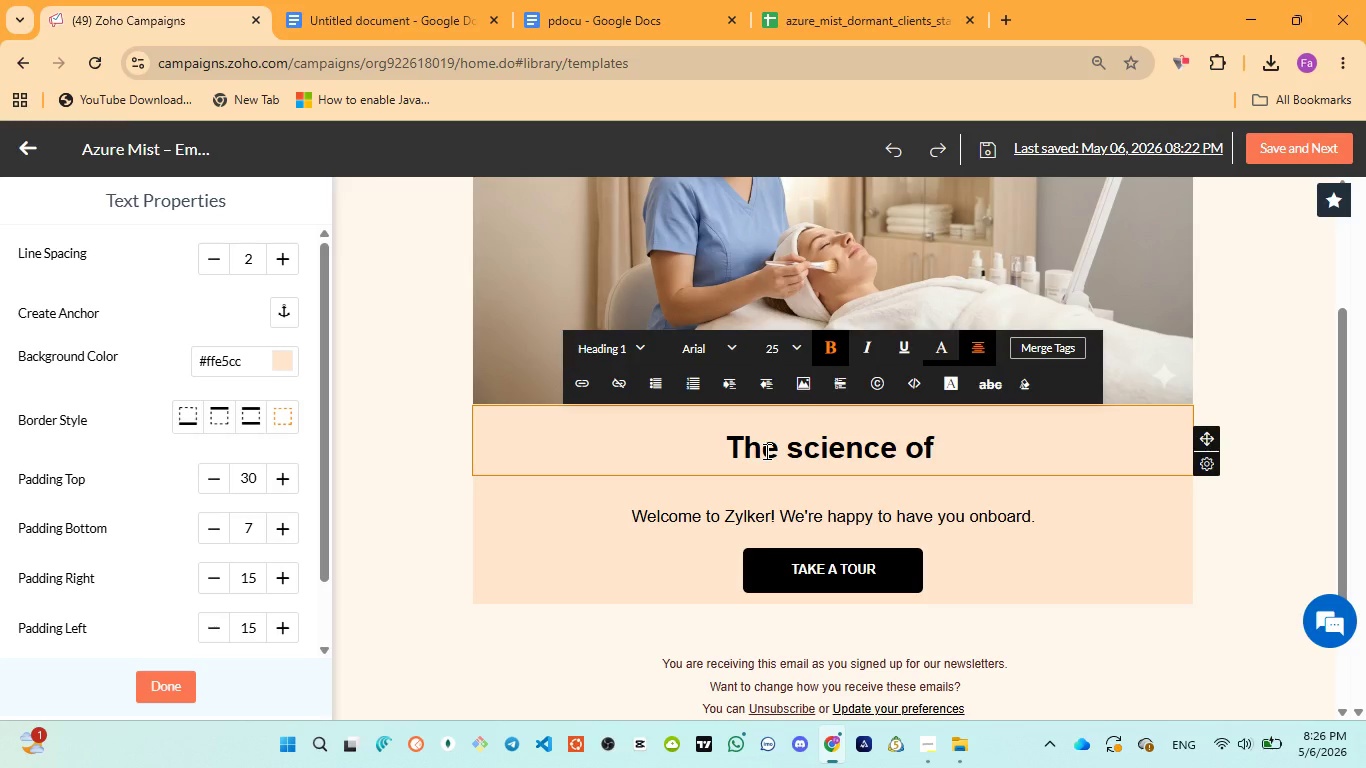 
type(chemical peels )
 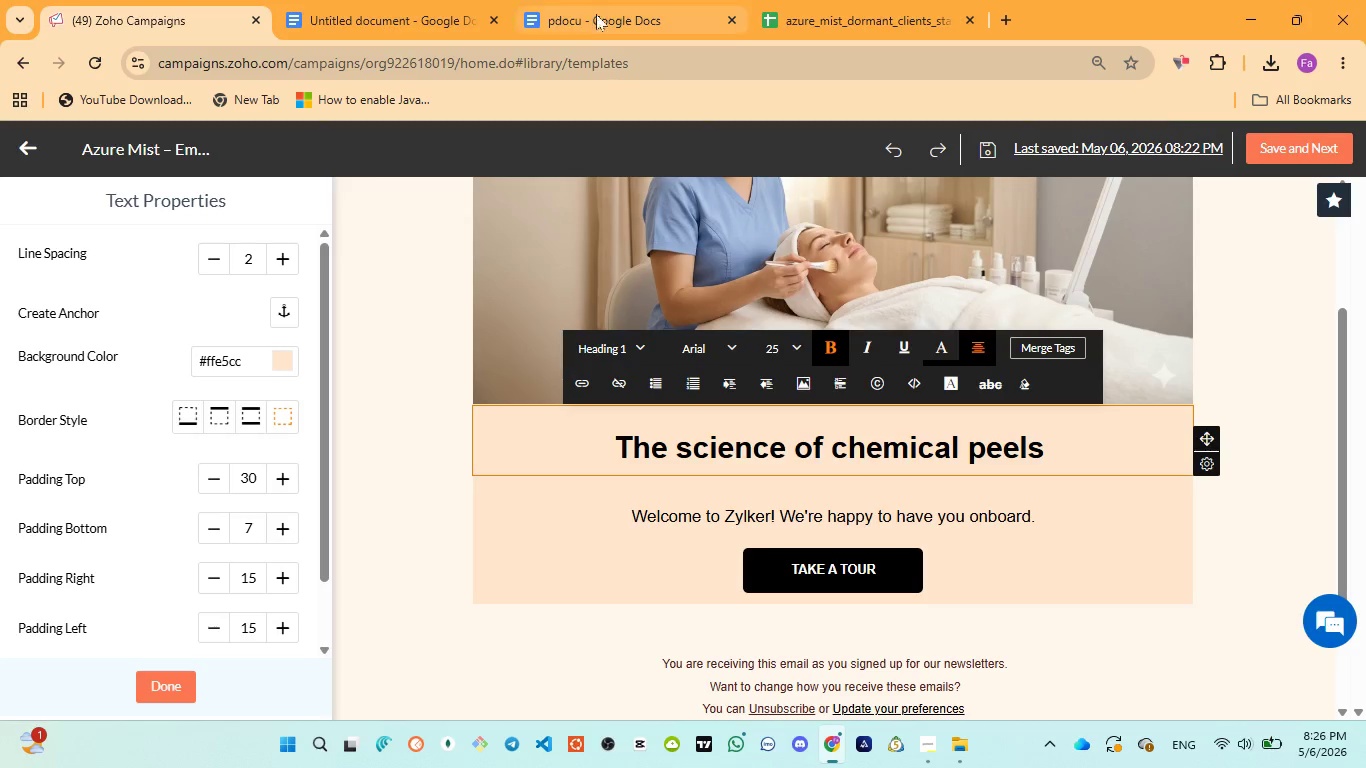 
left_click([592, 1])
 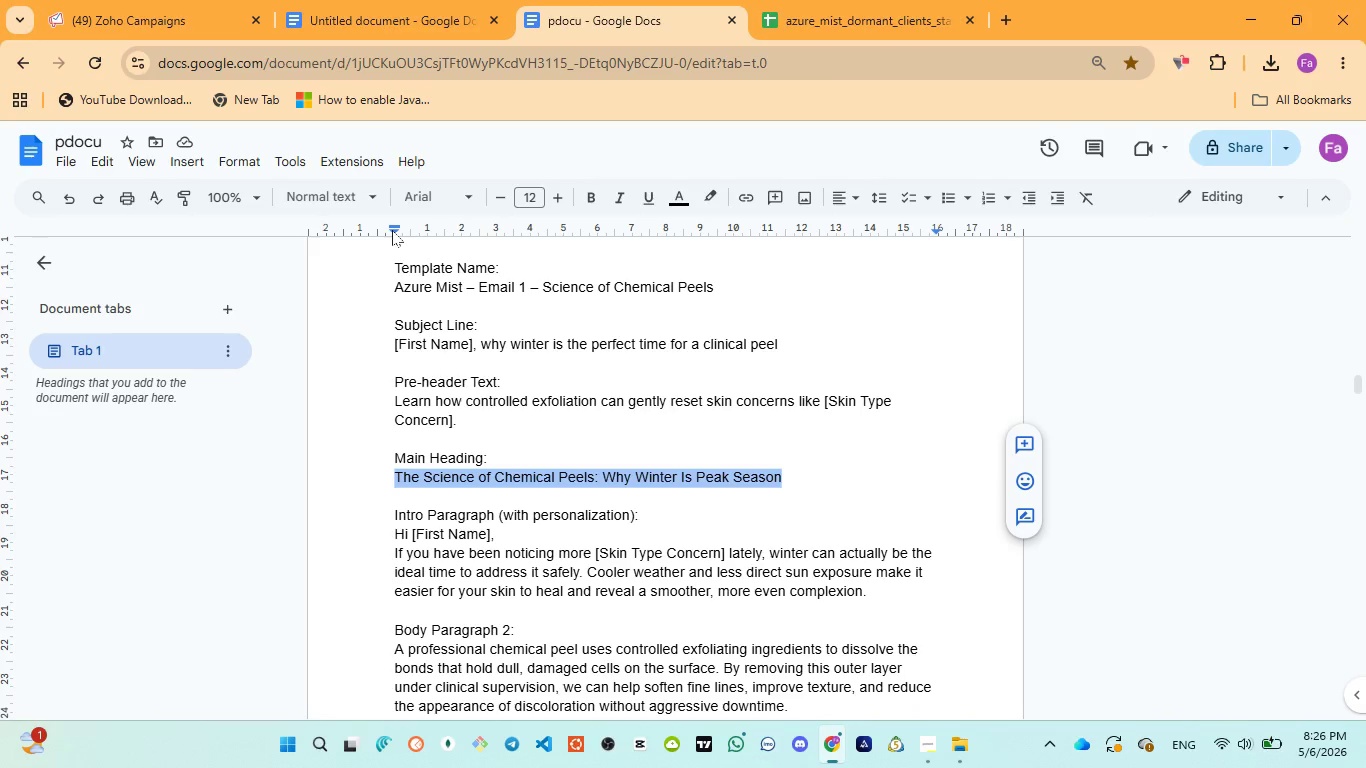 
left_click([178, 19])
 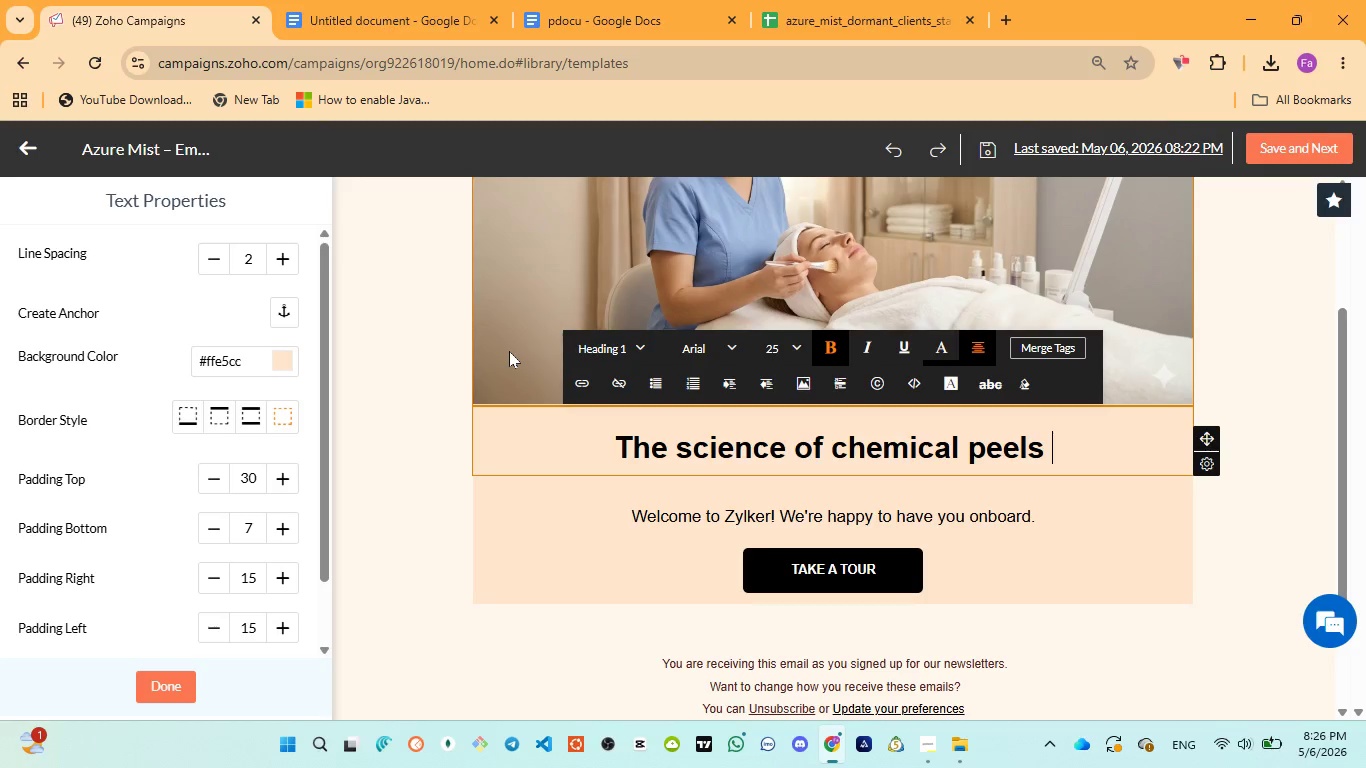 
key(ArrowLeft)
 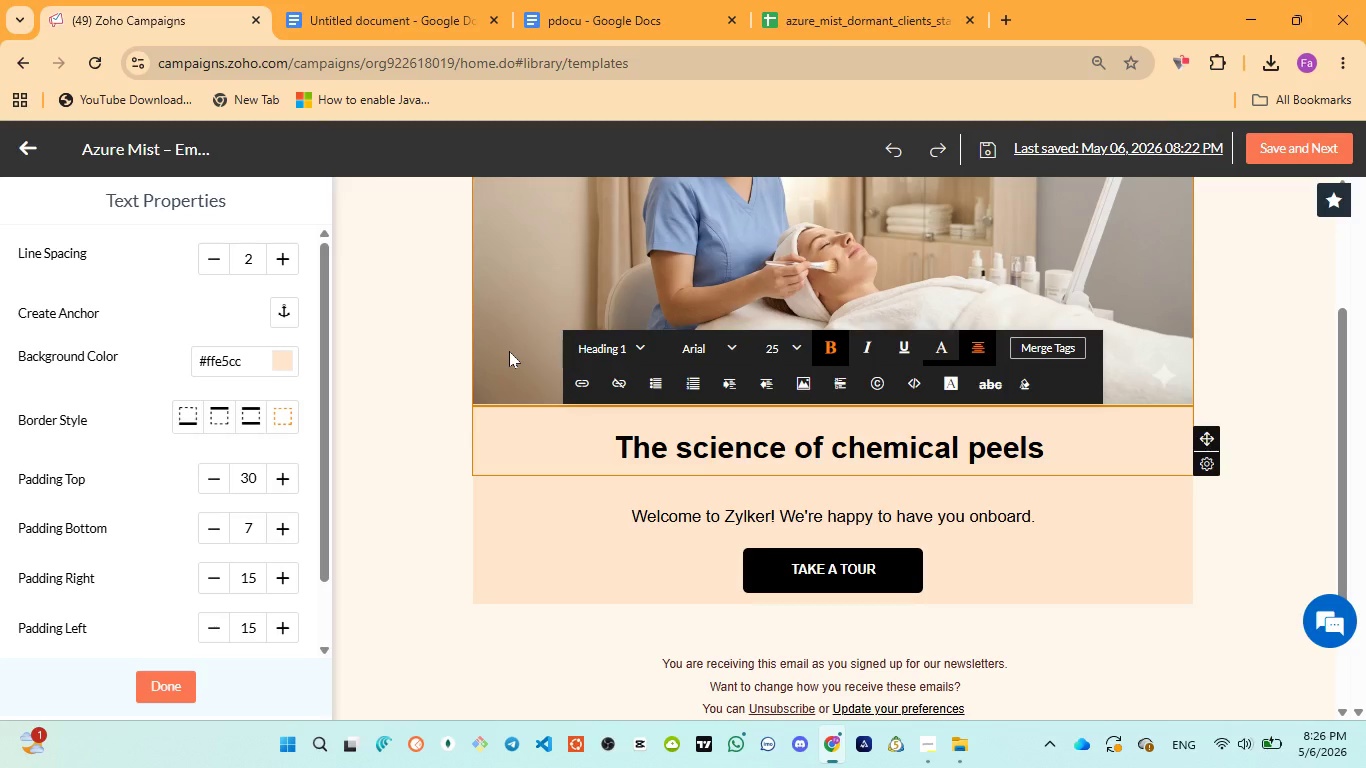 
type(: why winter is )
 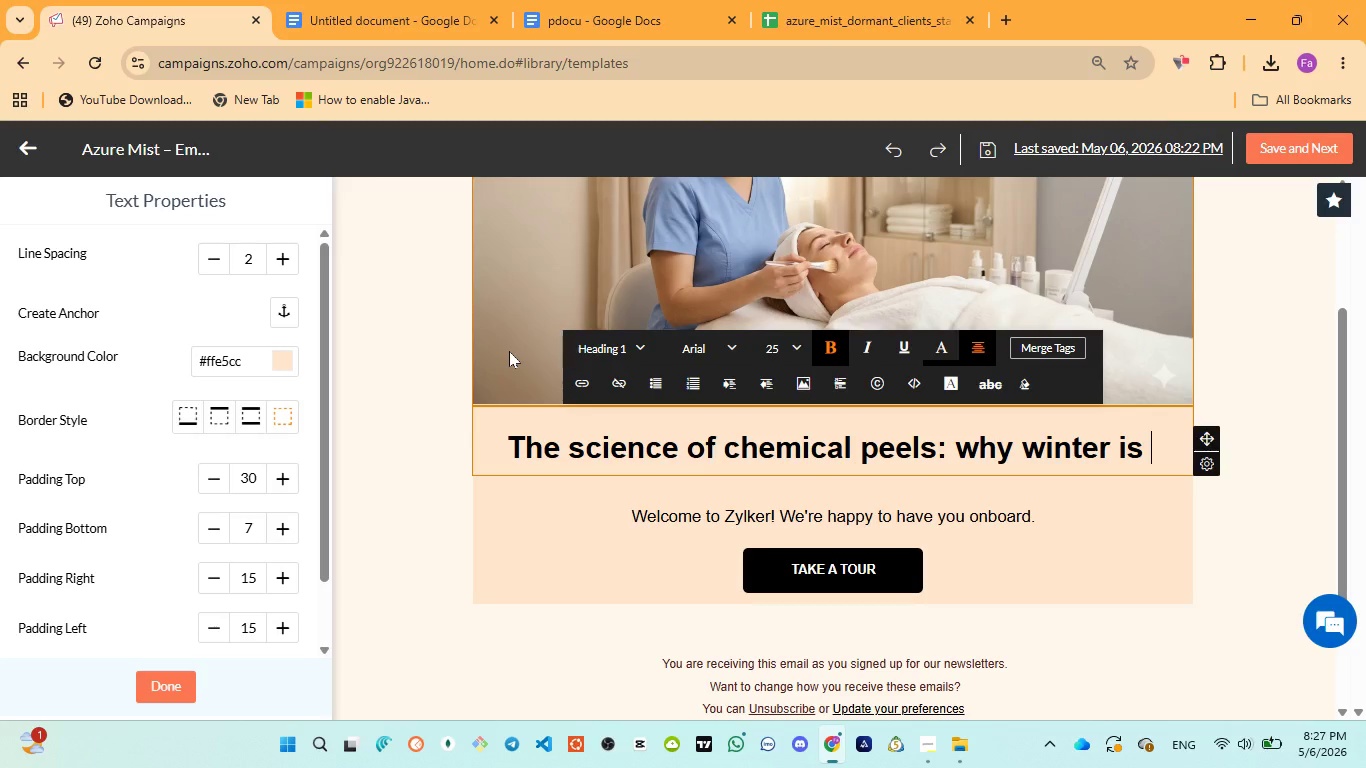 
wait(41.19)
 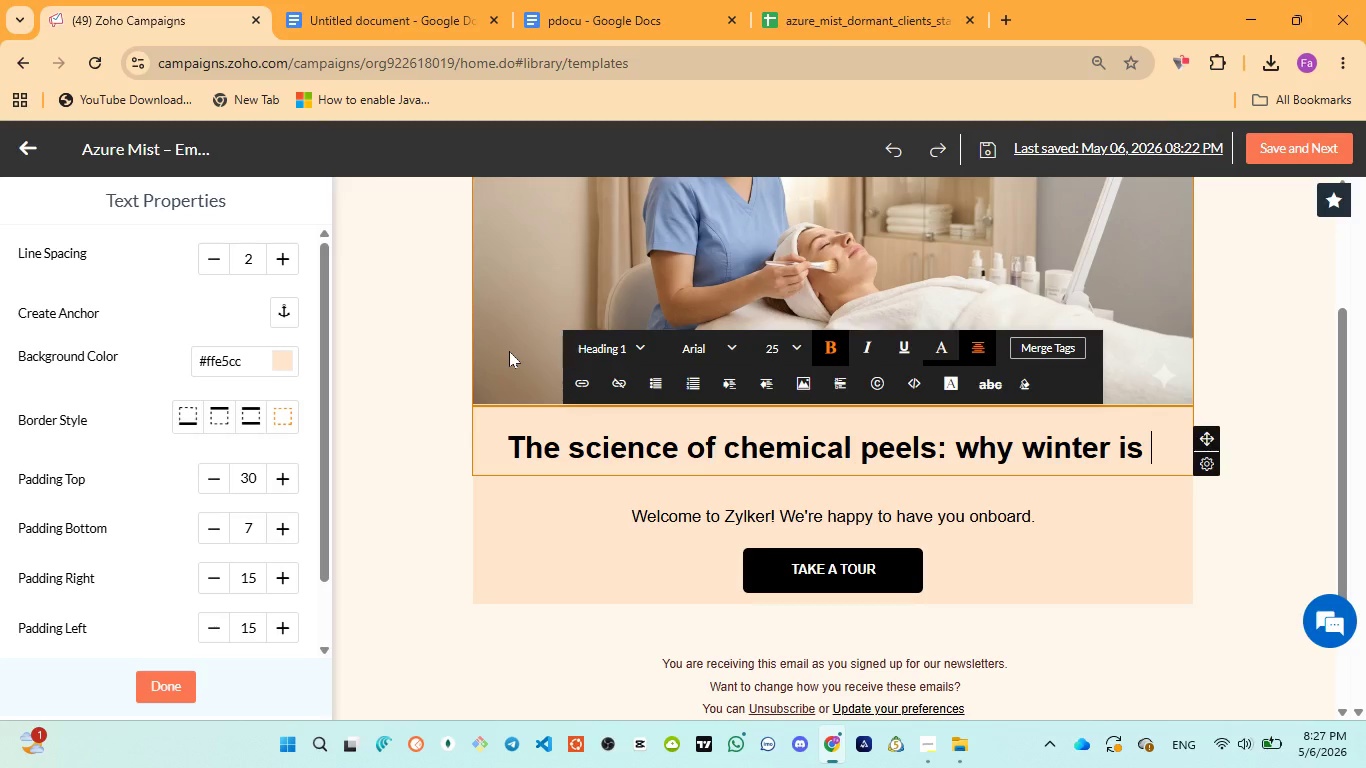 
left_click([597, 40])
 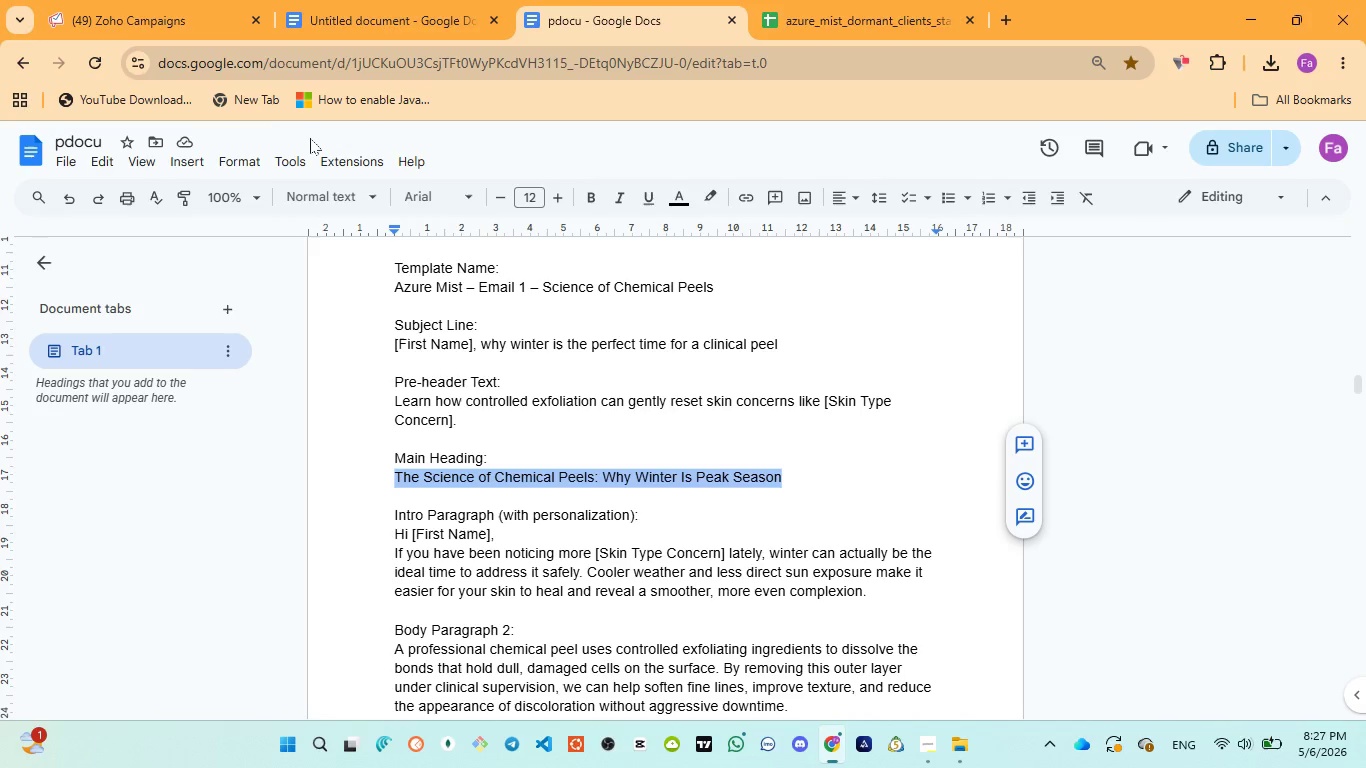 
left_click([162, 37])
 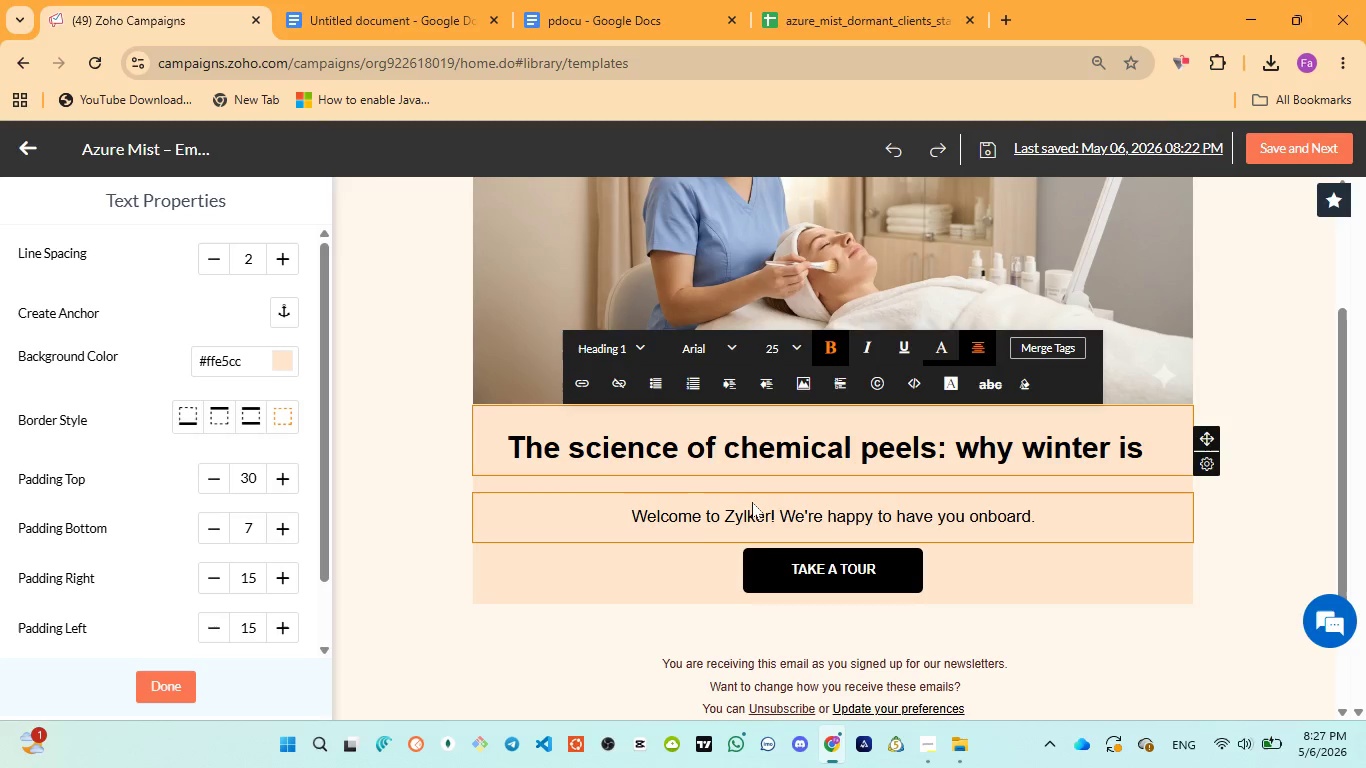 
type(peal)
key(Backspace)
type(k season)
 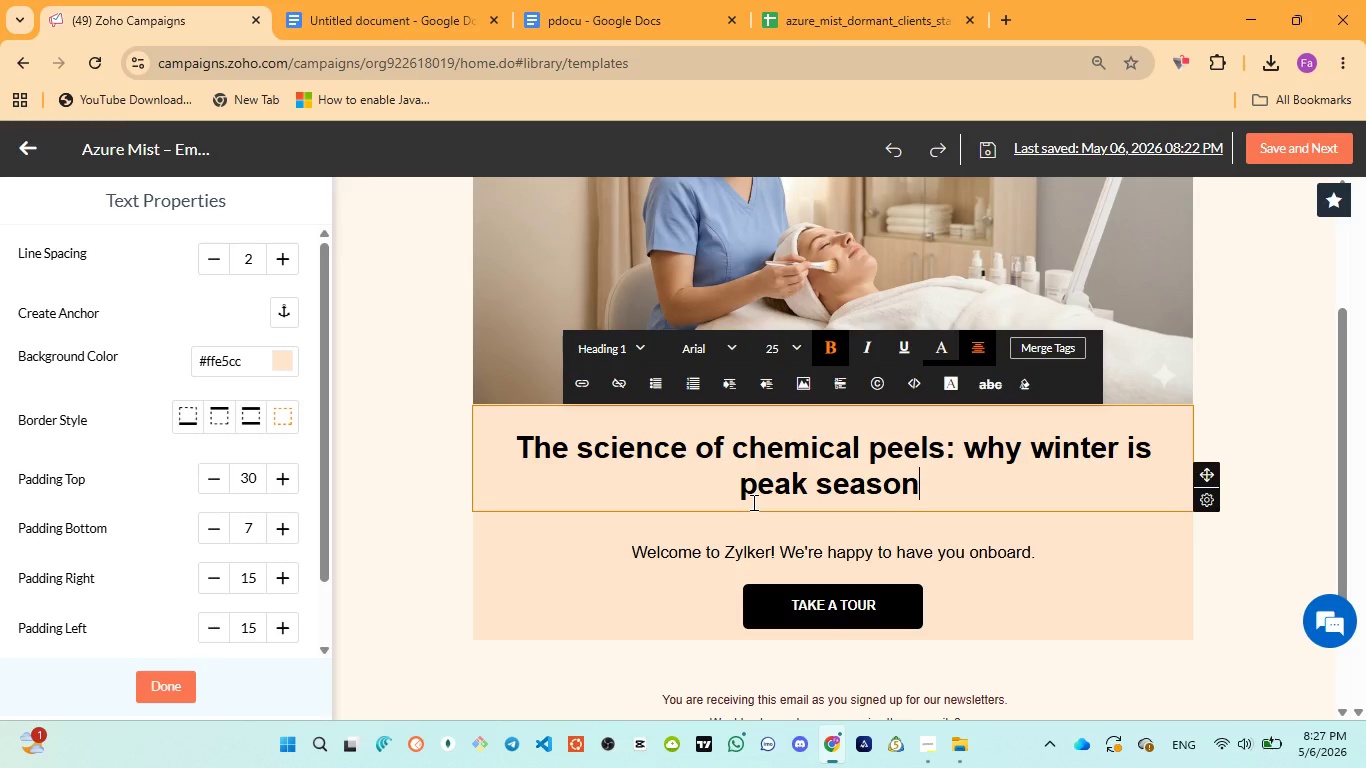 
key(Control+ControlLeft)
 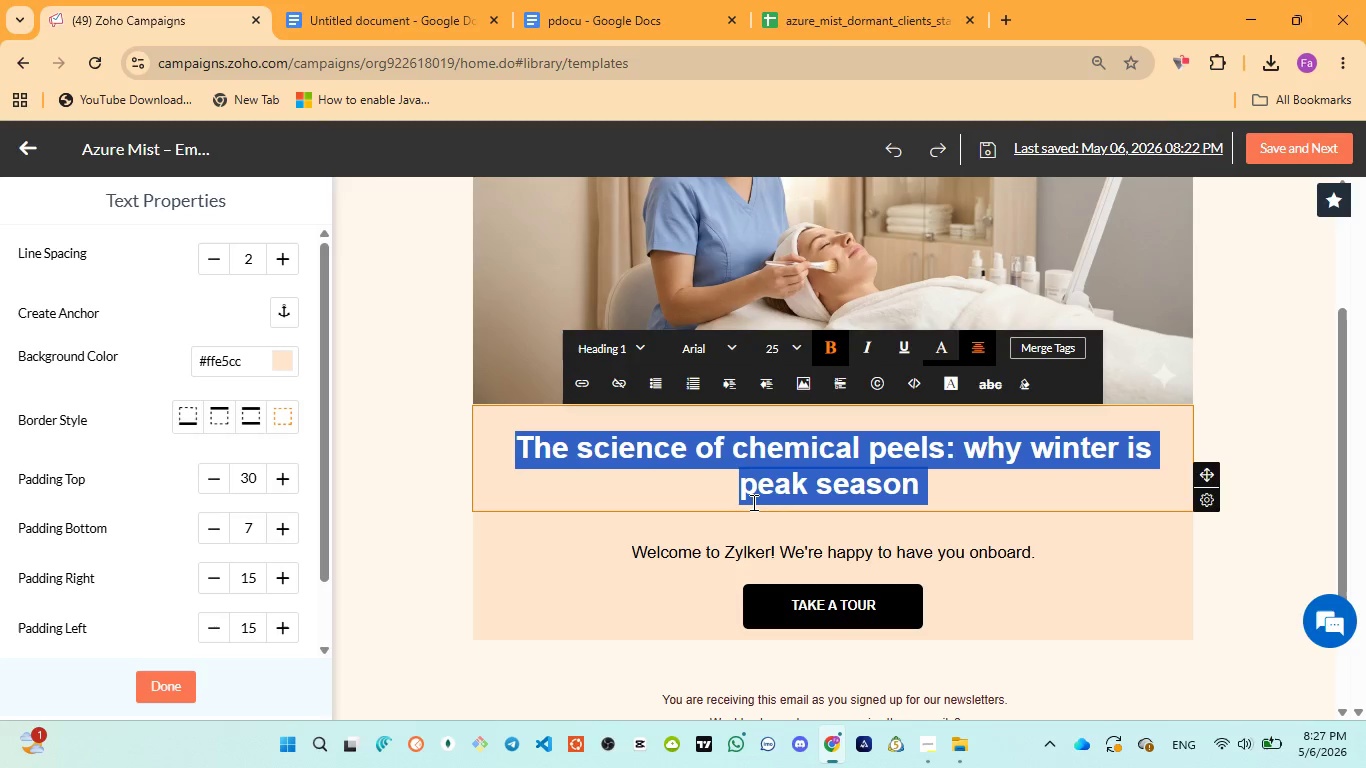 
key(Control+A)
 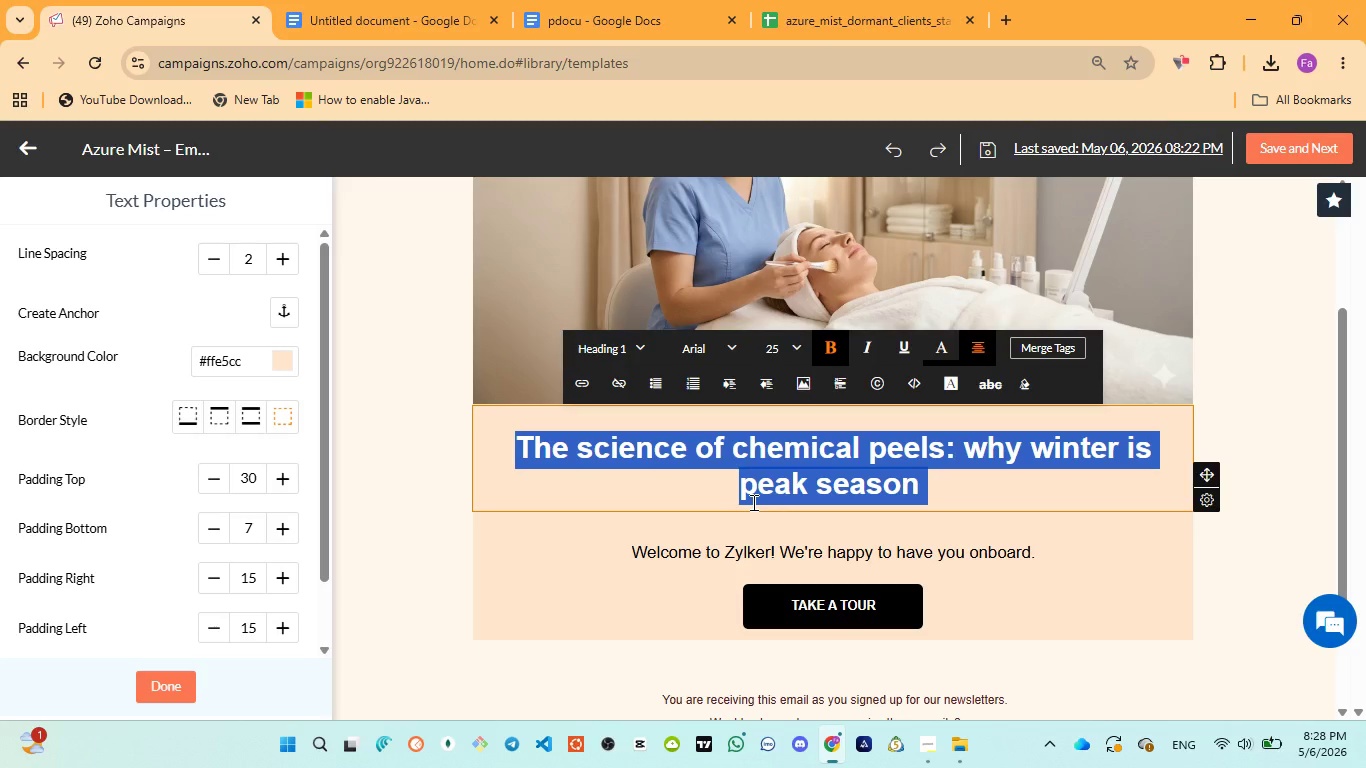 
key(Control+V)
 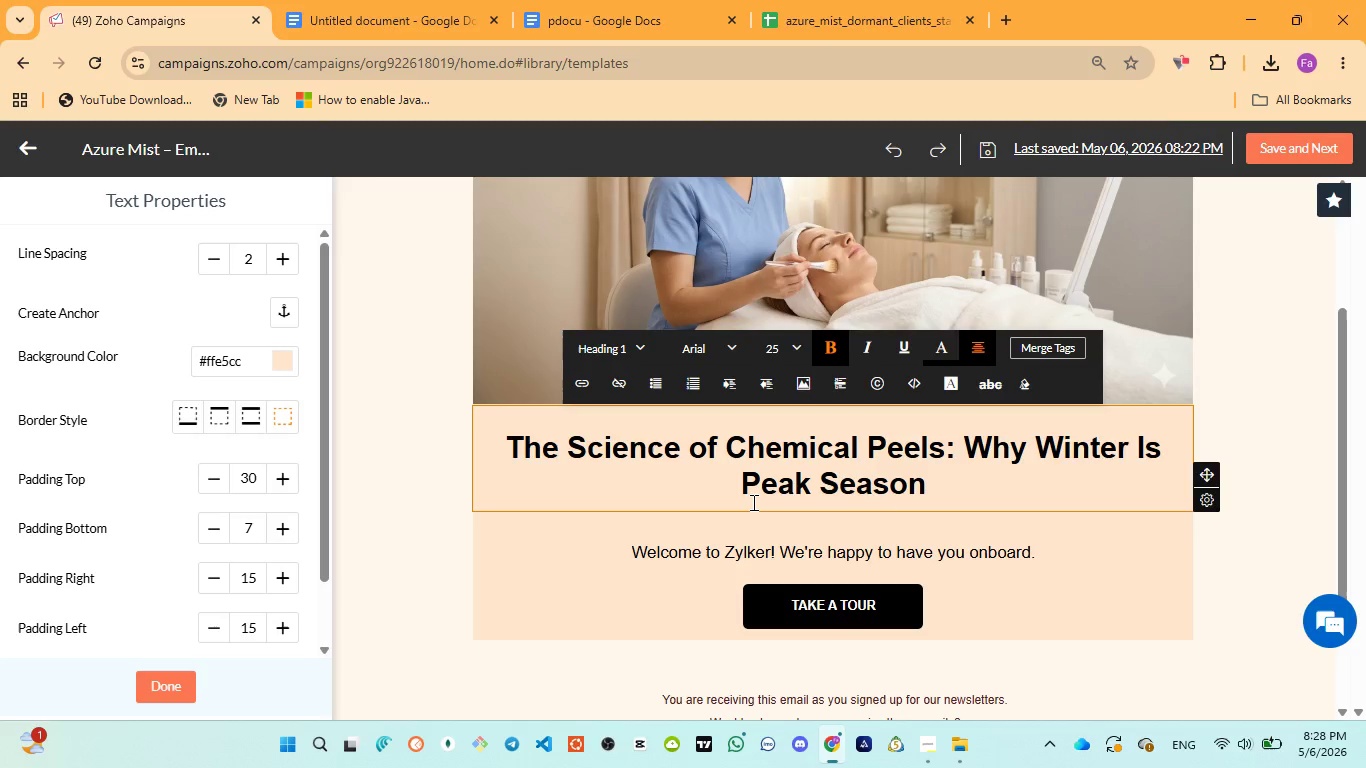 
wait(6.36)
 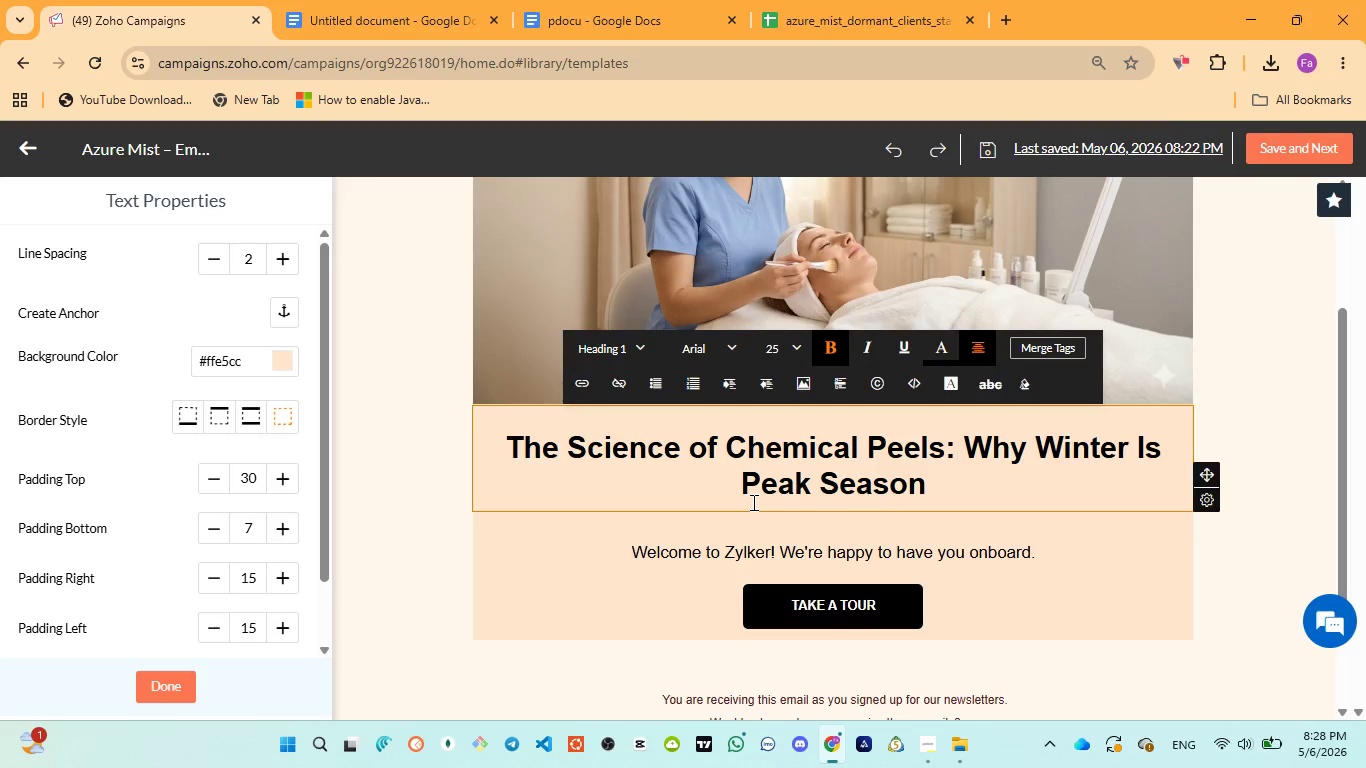 
key(Control+A)
 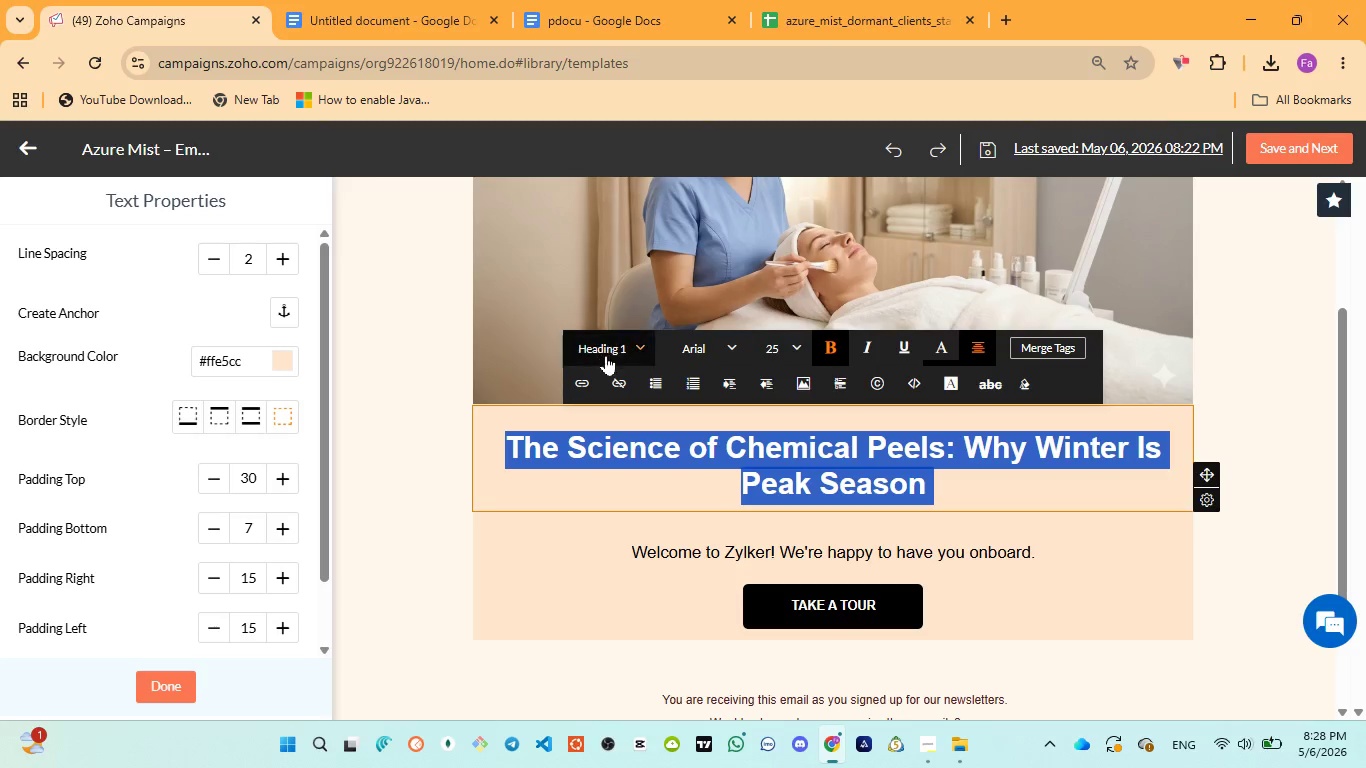 
left_click([607, 356])
 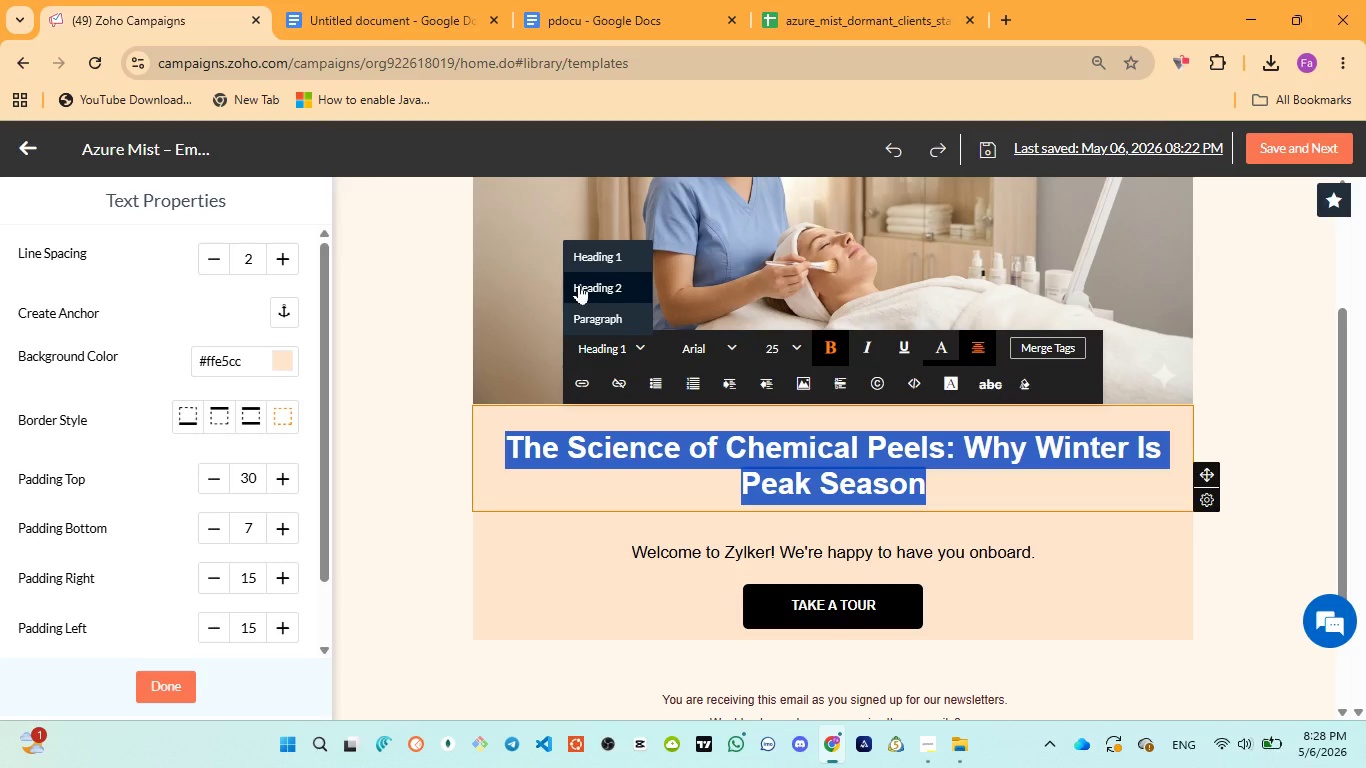 
left_click([579, 284])
 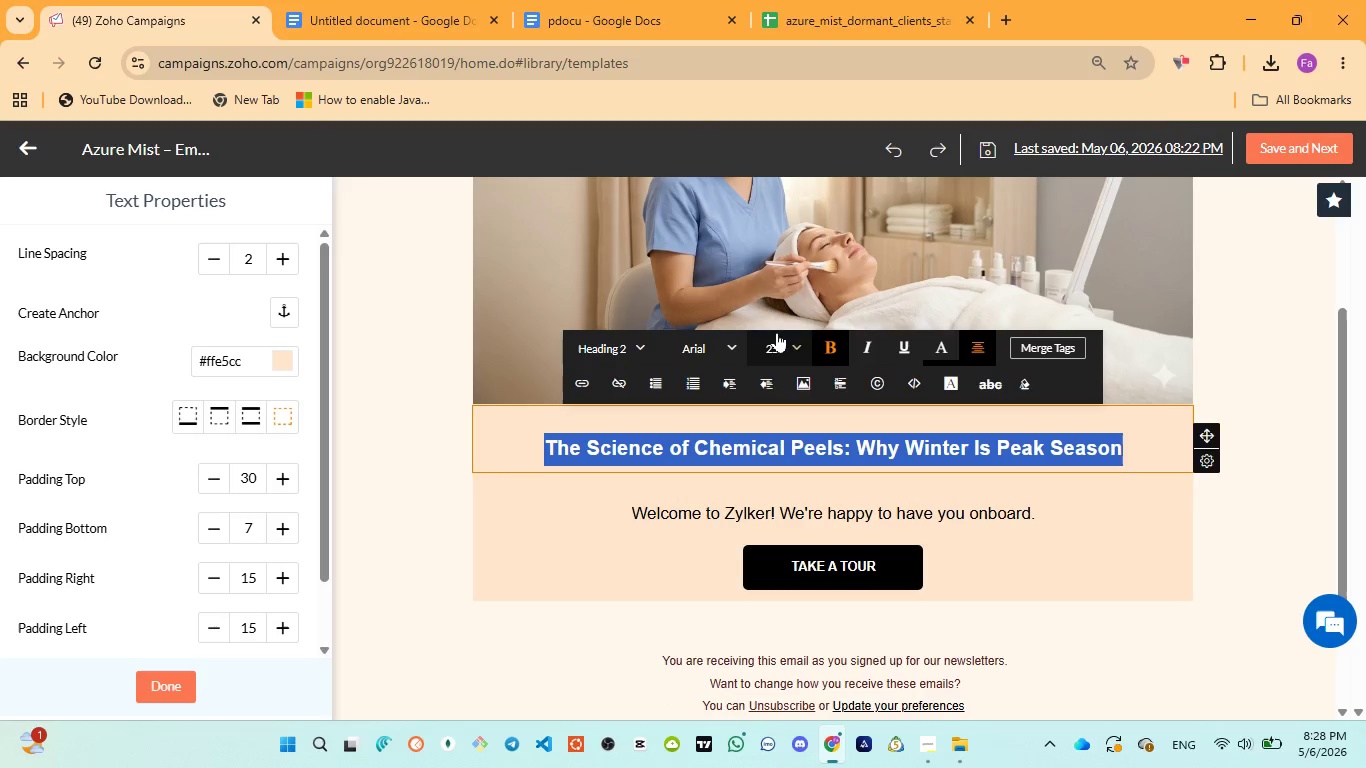 
left_click([777, 338])
 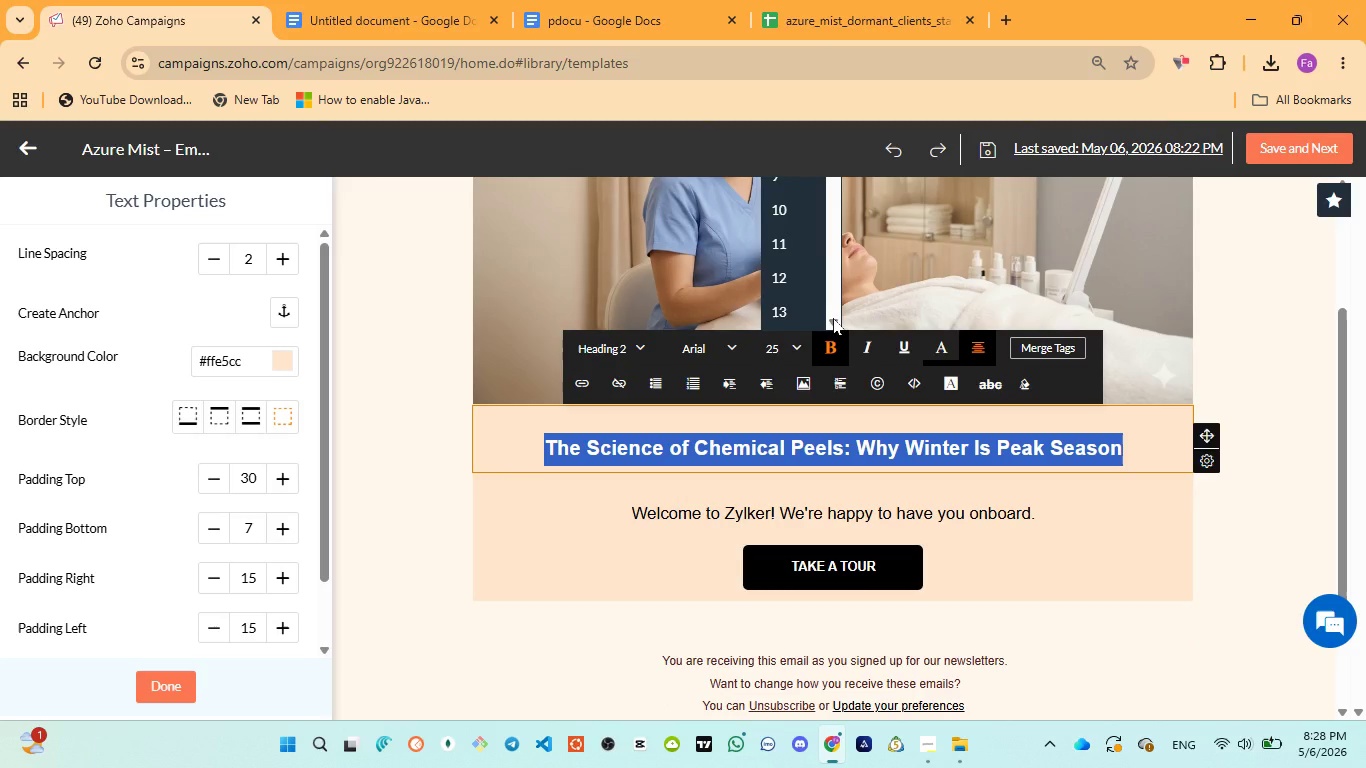 
double_click([833, 318])
 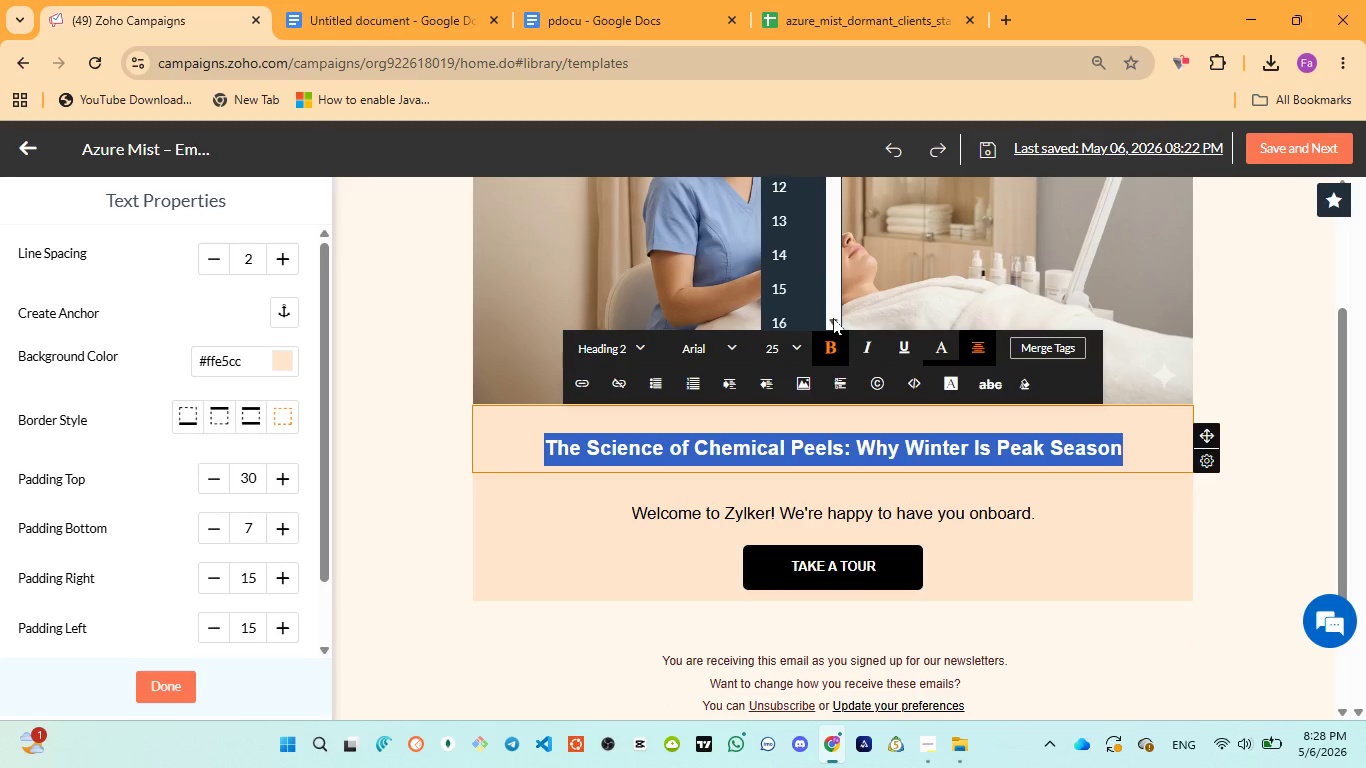 
triple_click([833, 318])
 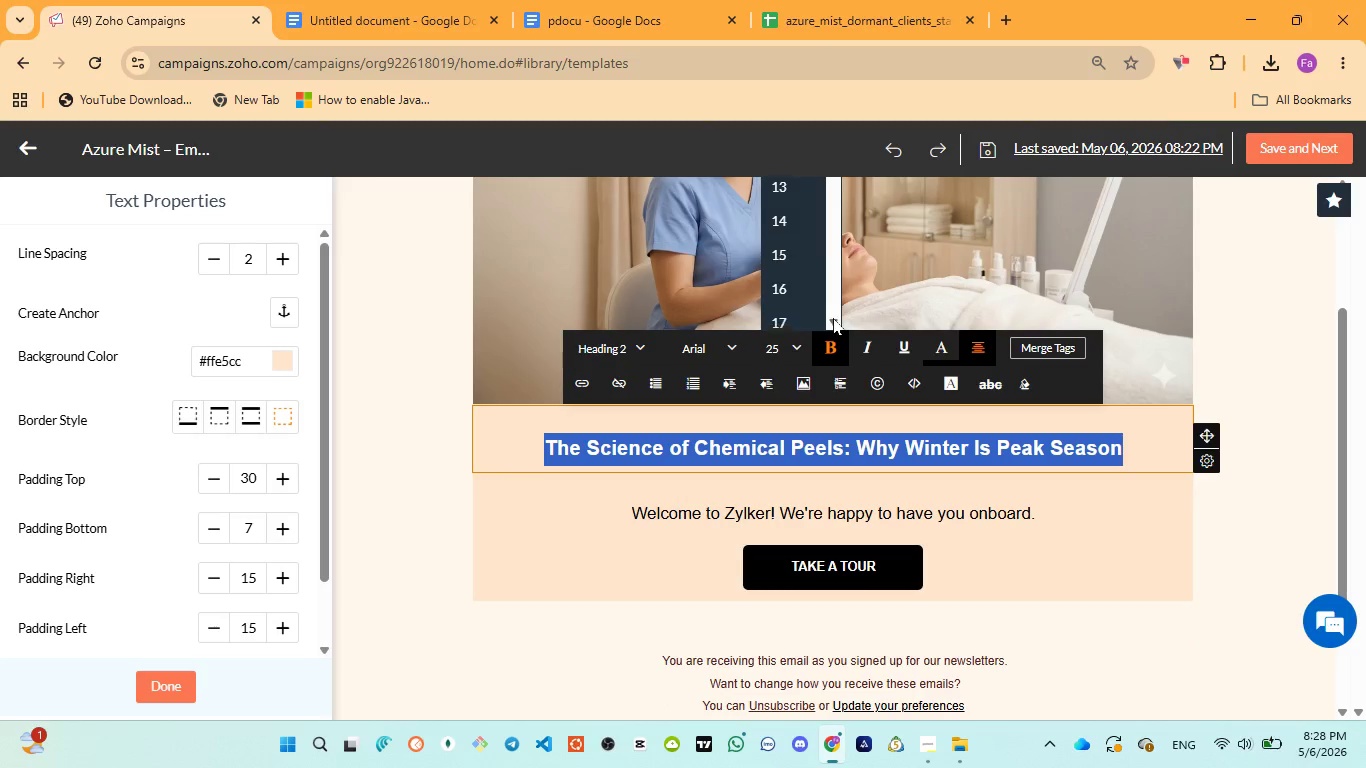 
triple_click([833, 318])
 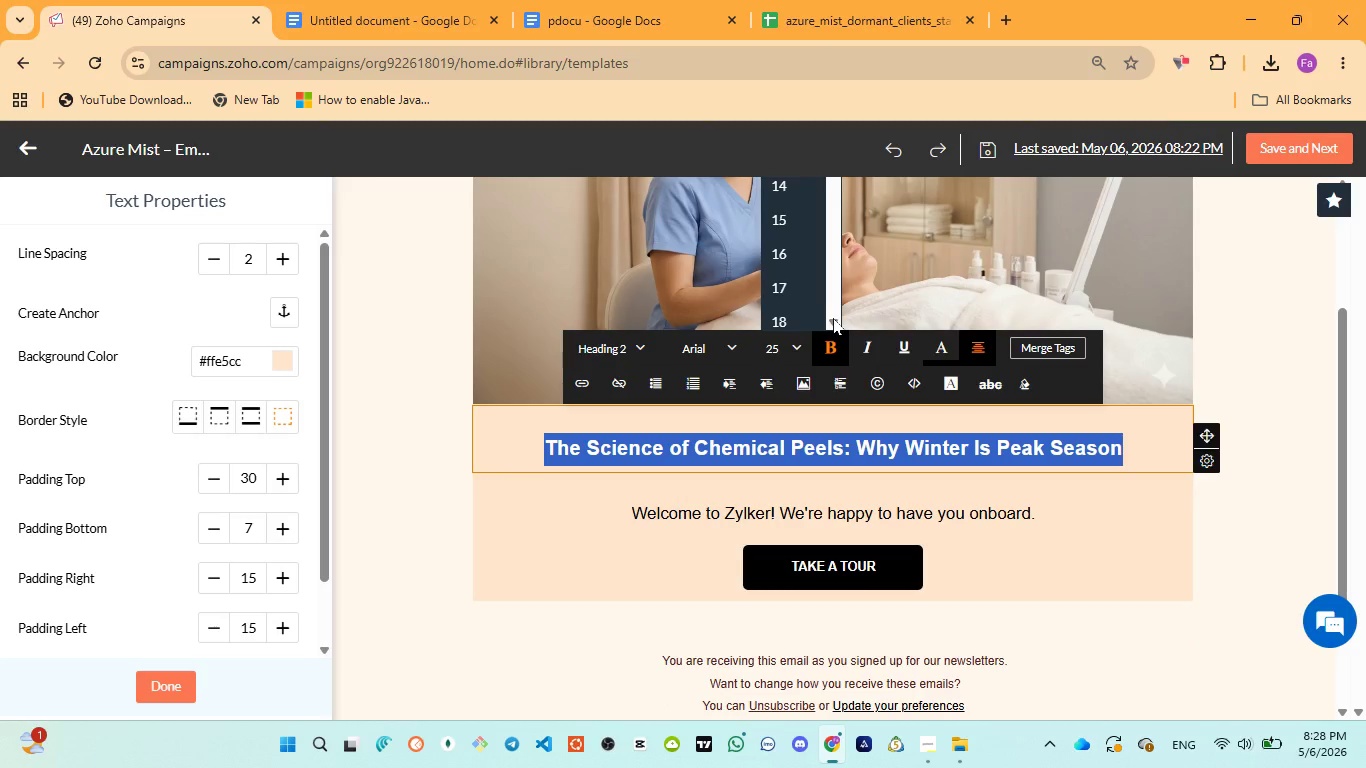 
left_click([833, 318])
 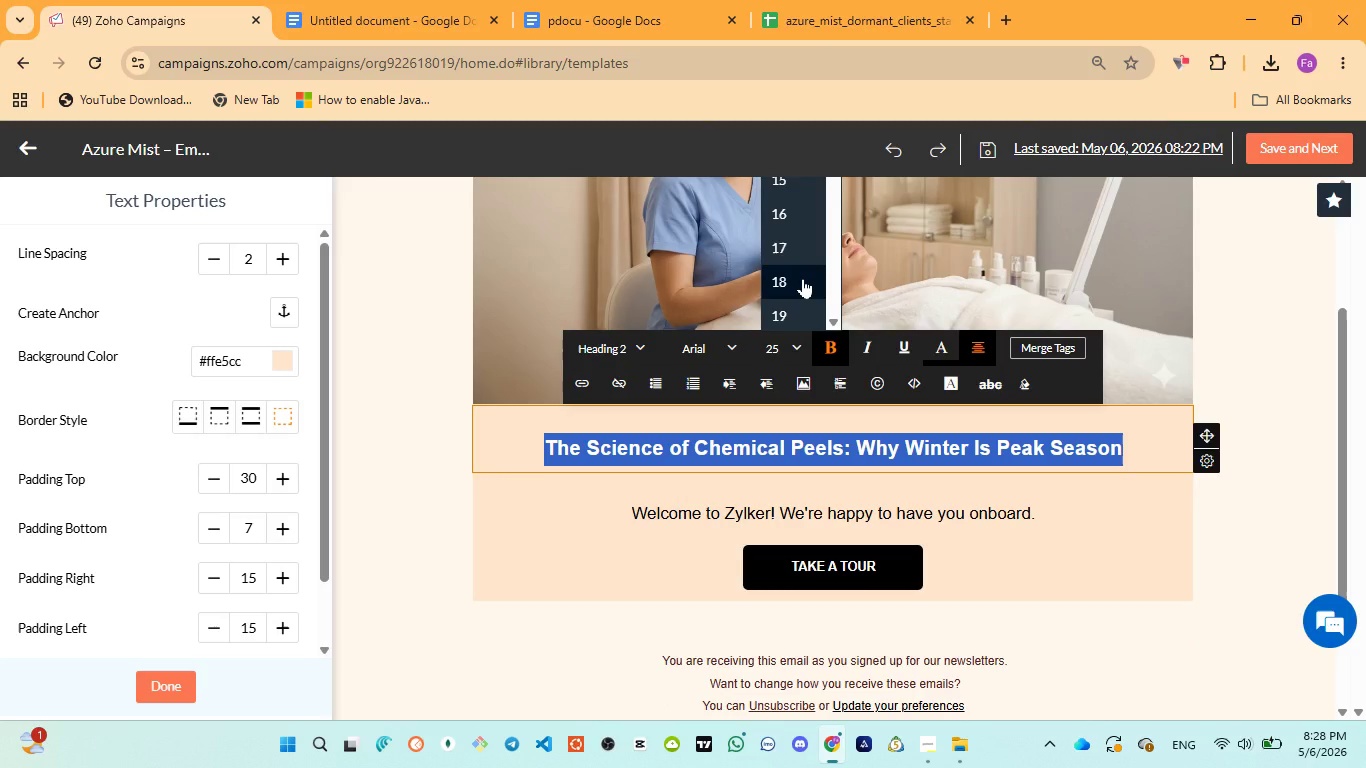 
left_click([803, 278])
 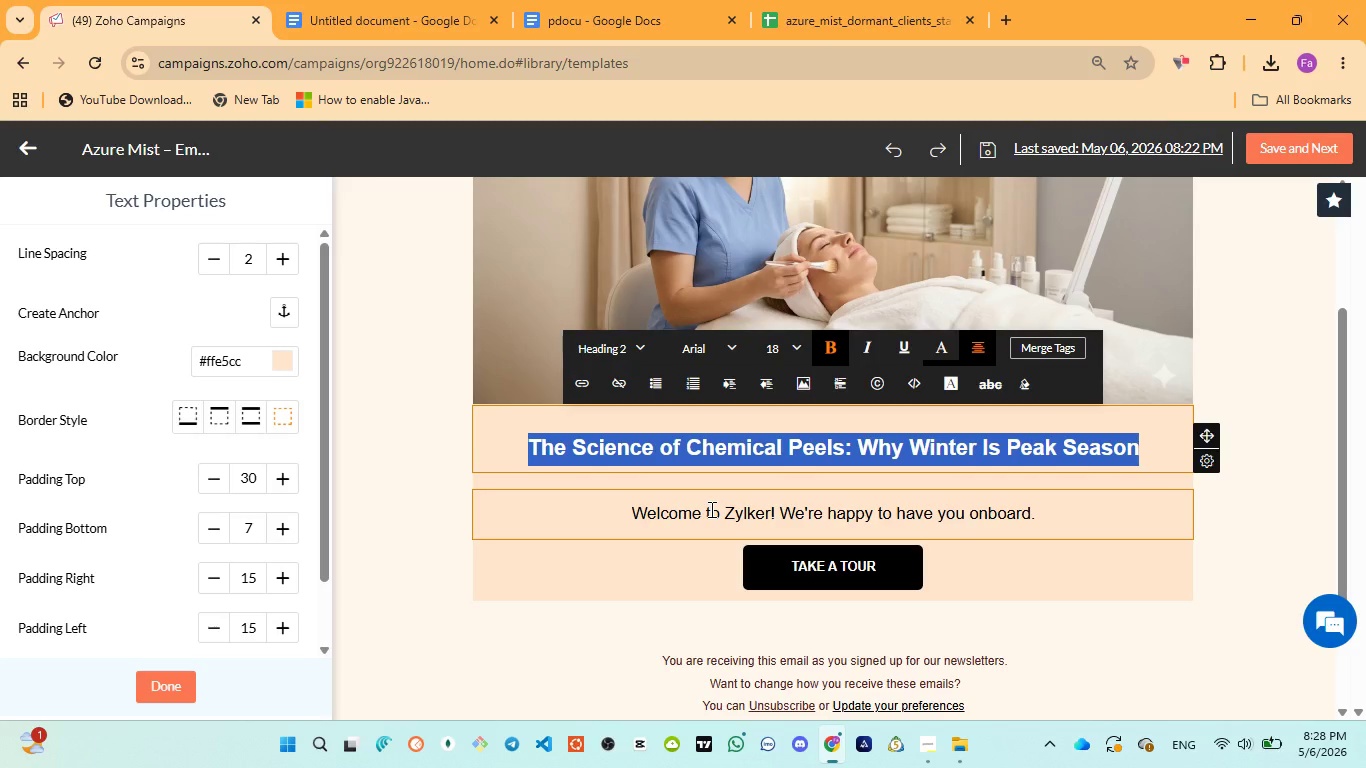 
left_click([710, 509])
 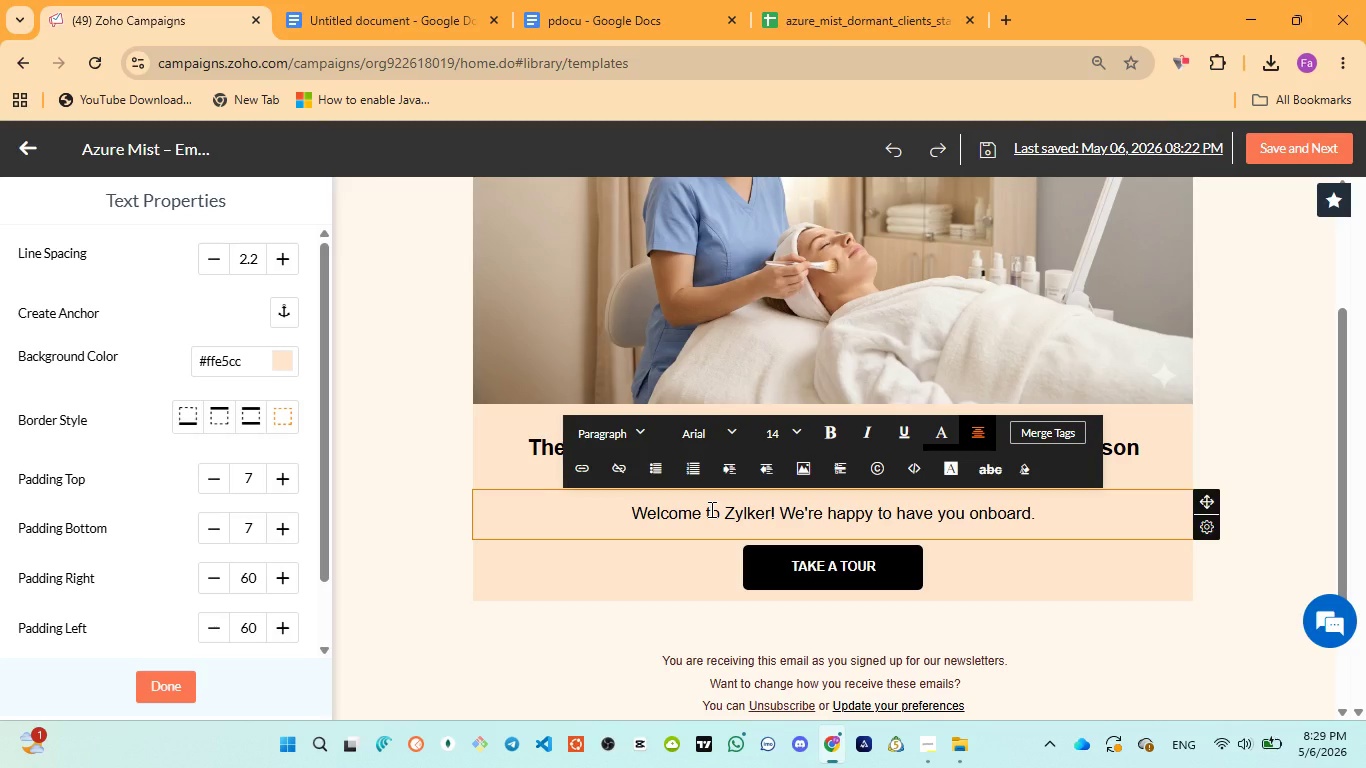 
wait(53.45)
 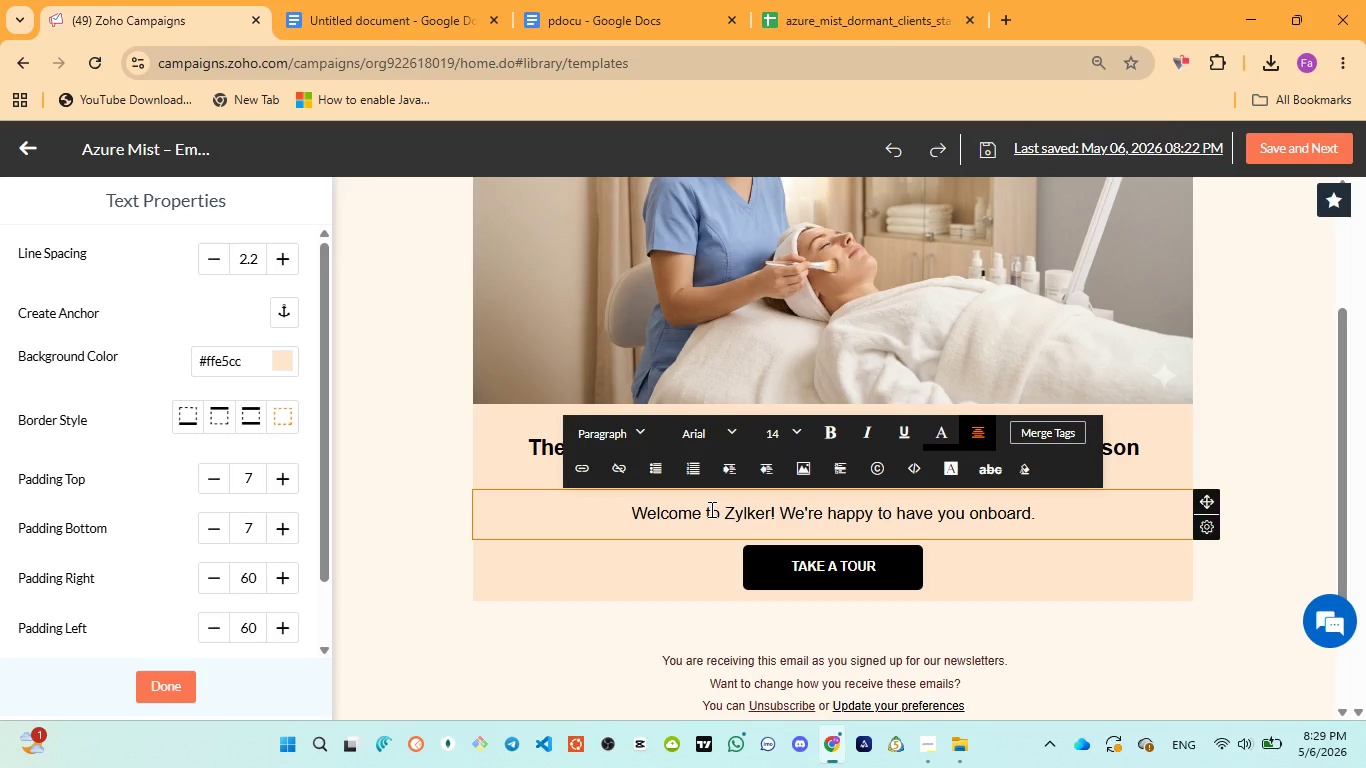 
double_click([706, 513])
 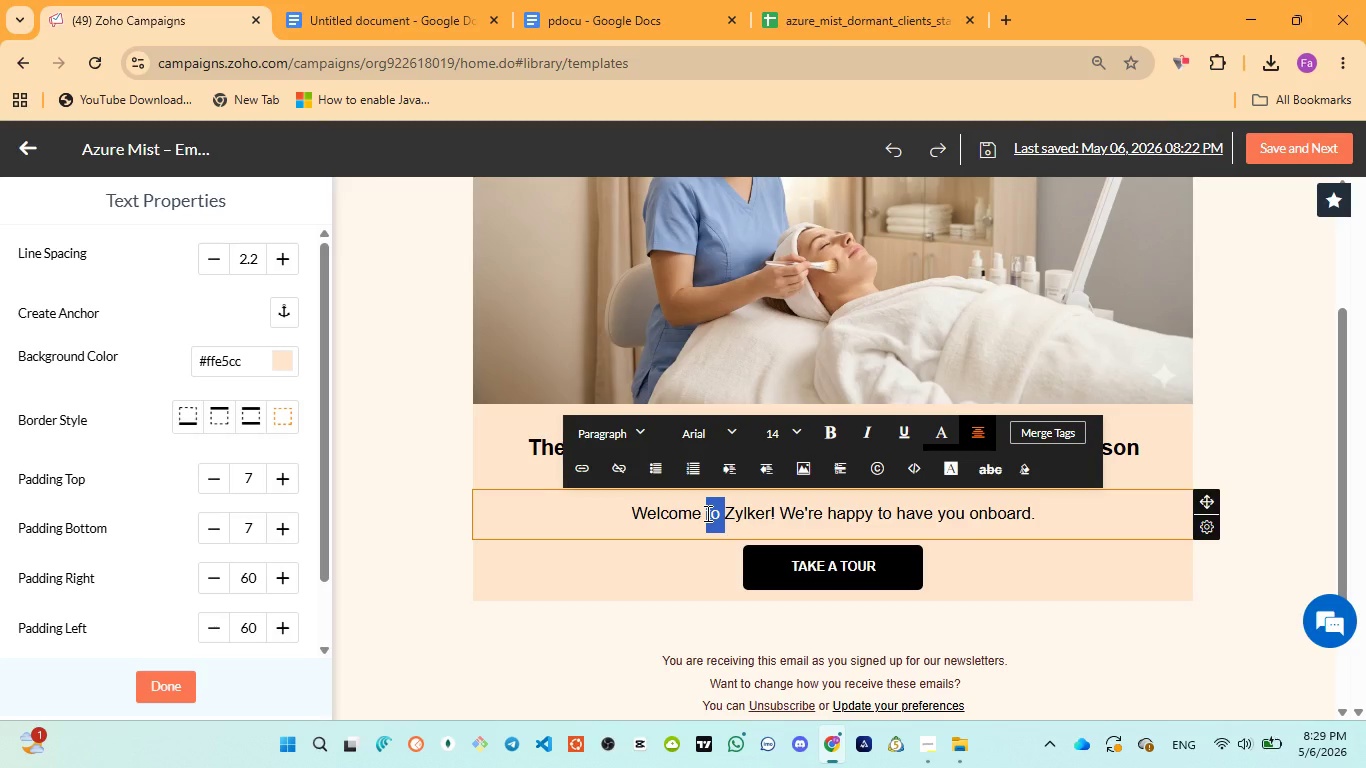 
wait(9.39)
 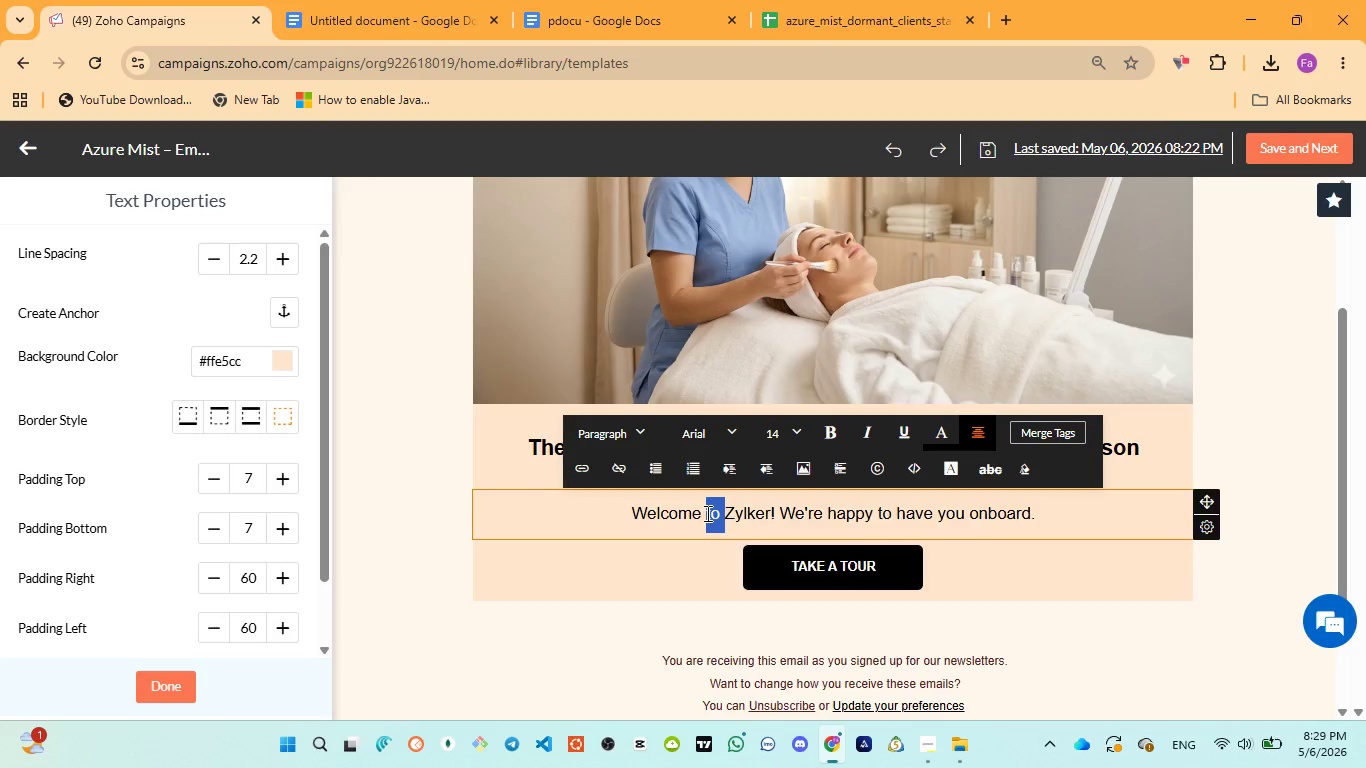 
left_click([706, 513])
 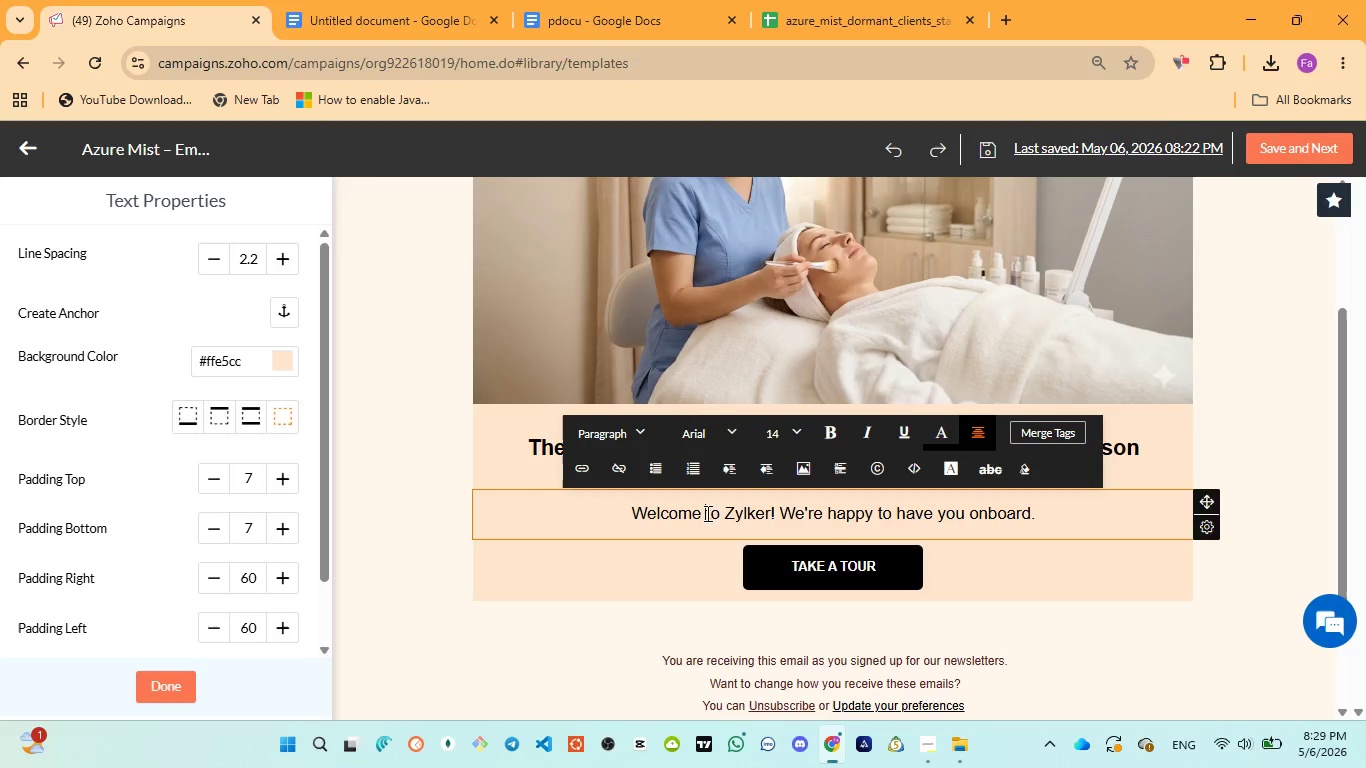 
double_click([706, 513])
 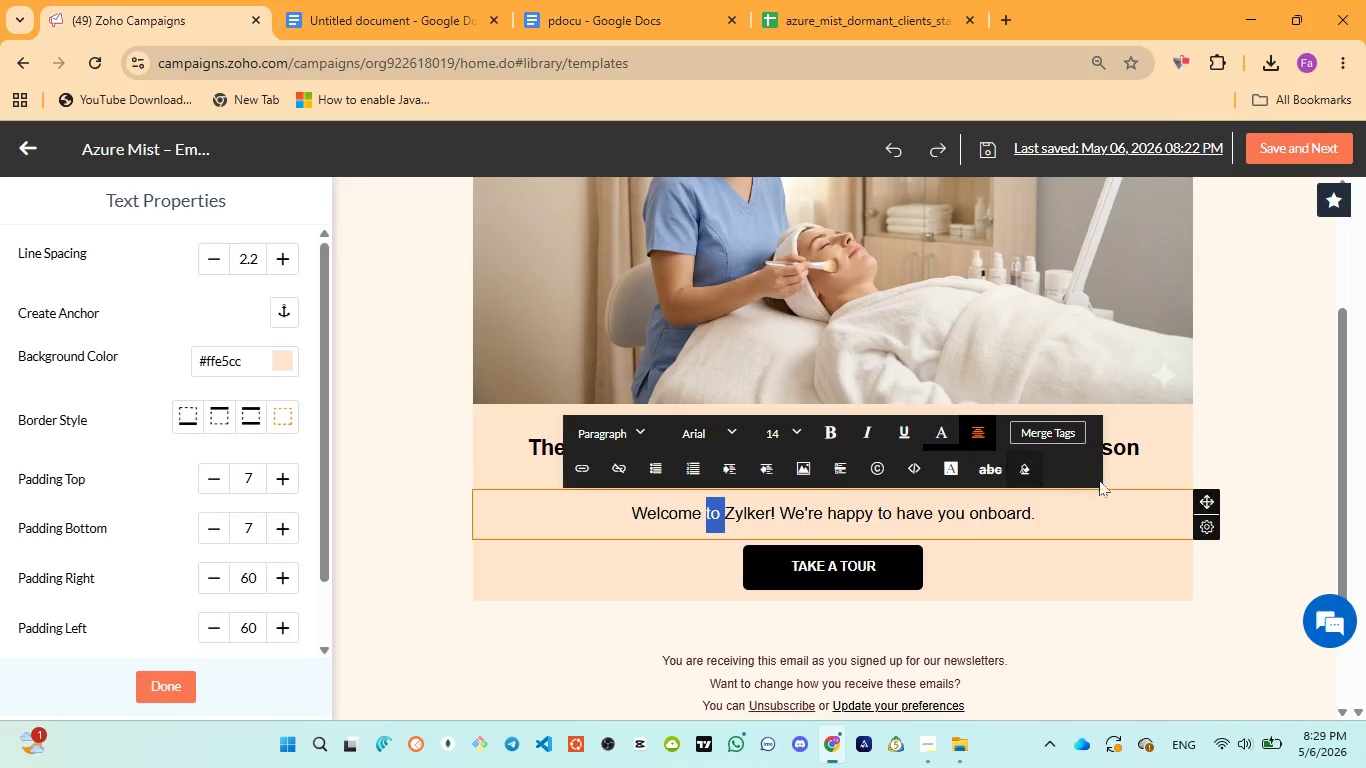 
left_click([1149, 456])
 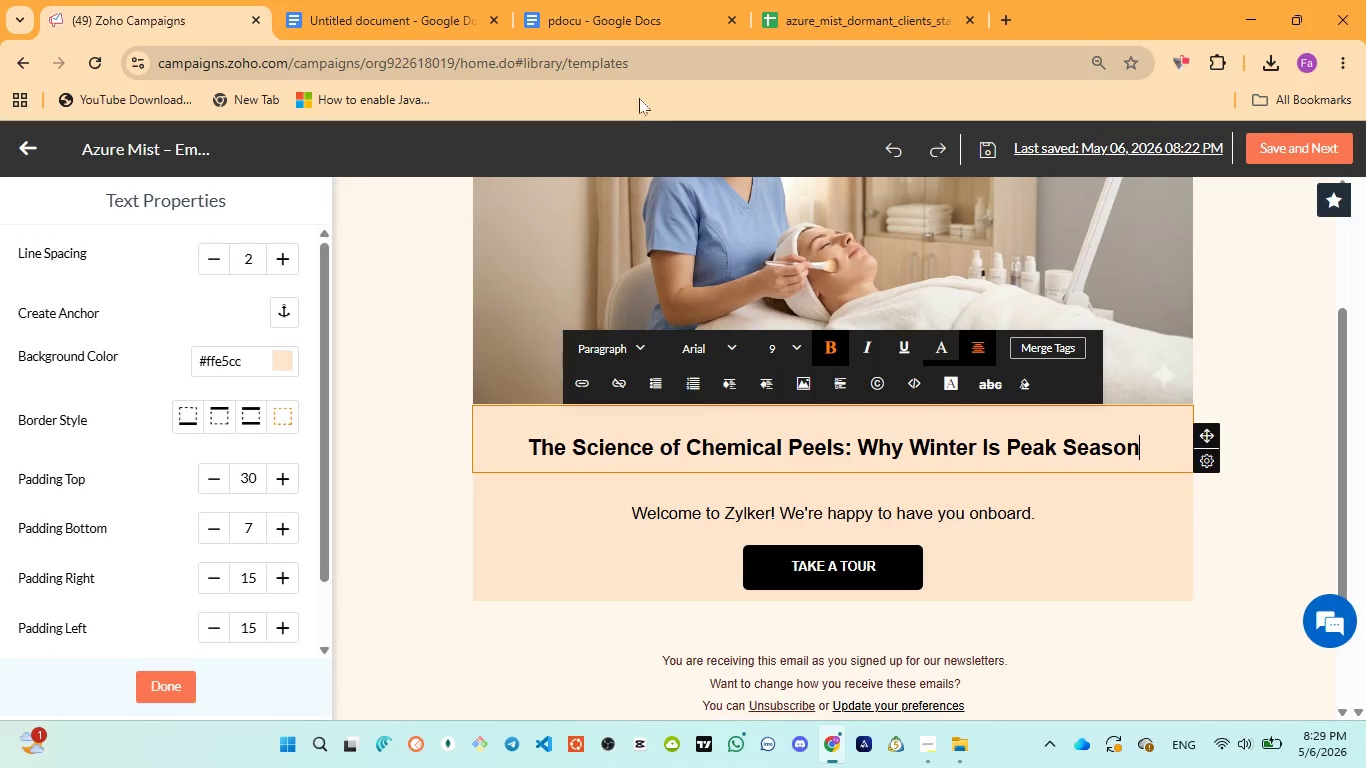 
left_click([595, 17])
 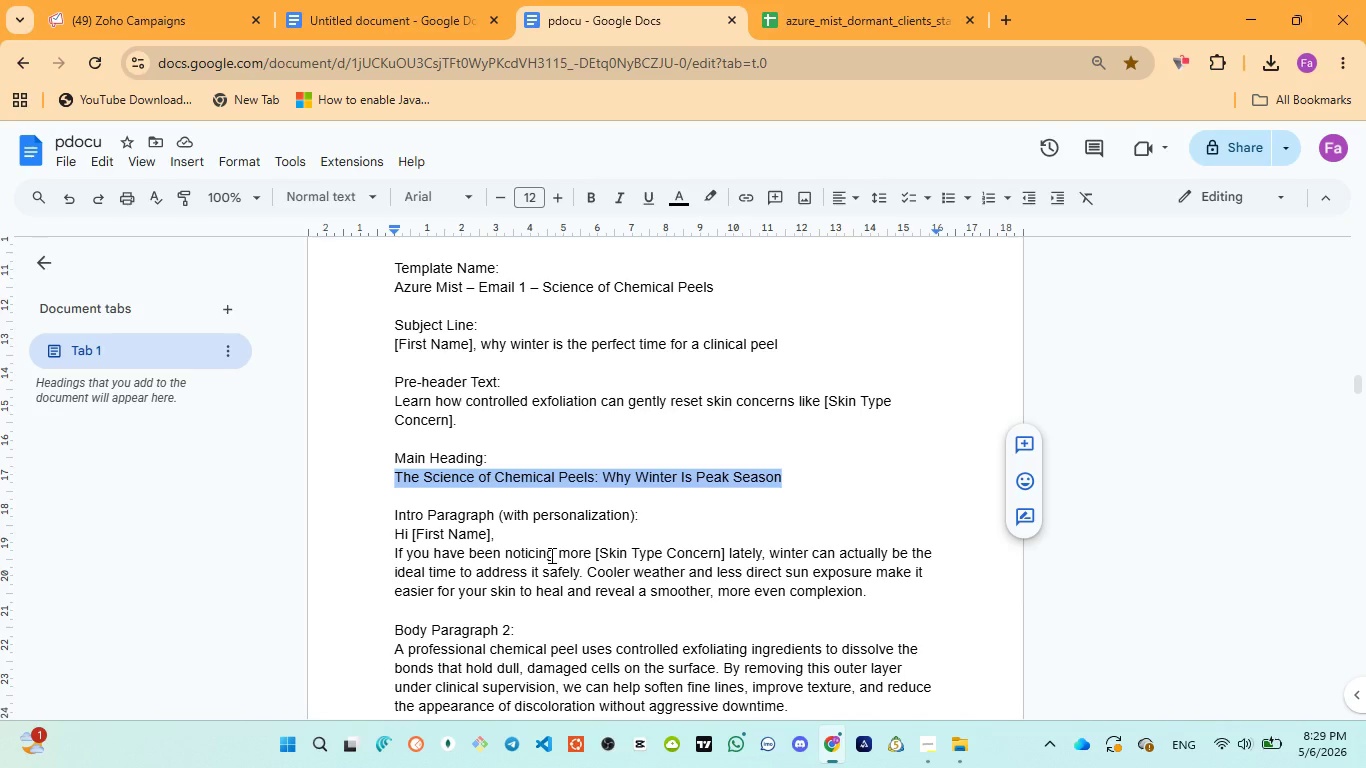 
scroll: coordinate [625, 541], scroll_direction: down, amount: 2.0
 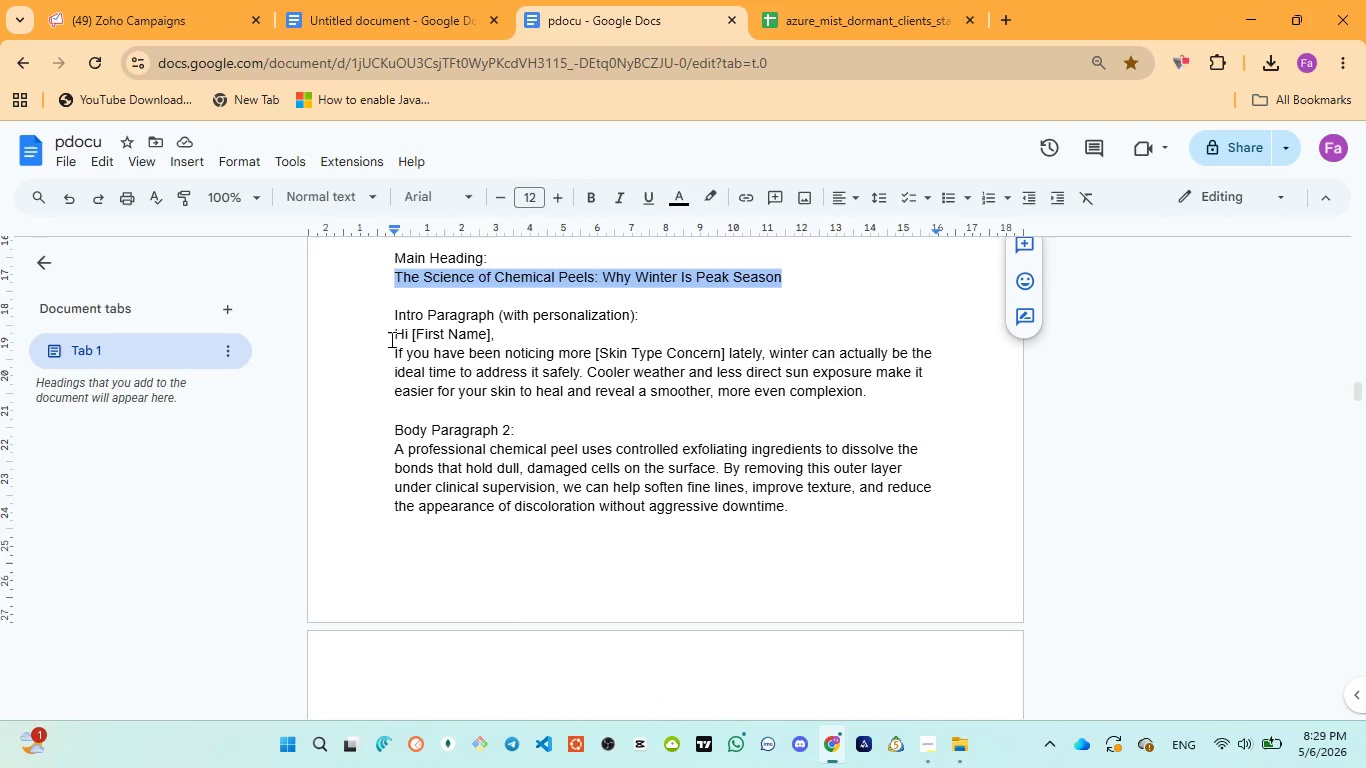 
left_click_drag(start_coordinate=[390, 339], to_coordinate=[727, 606])
 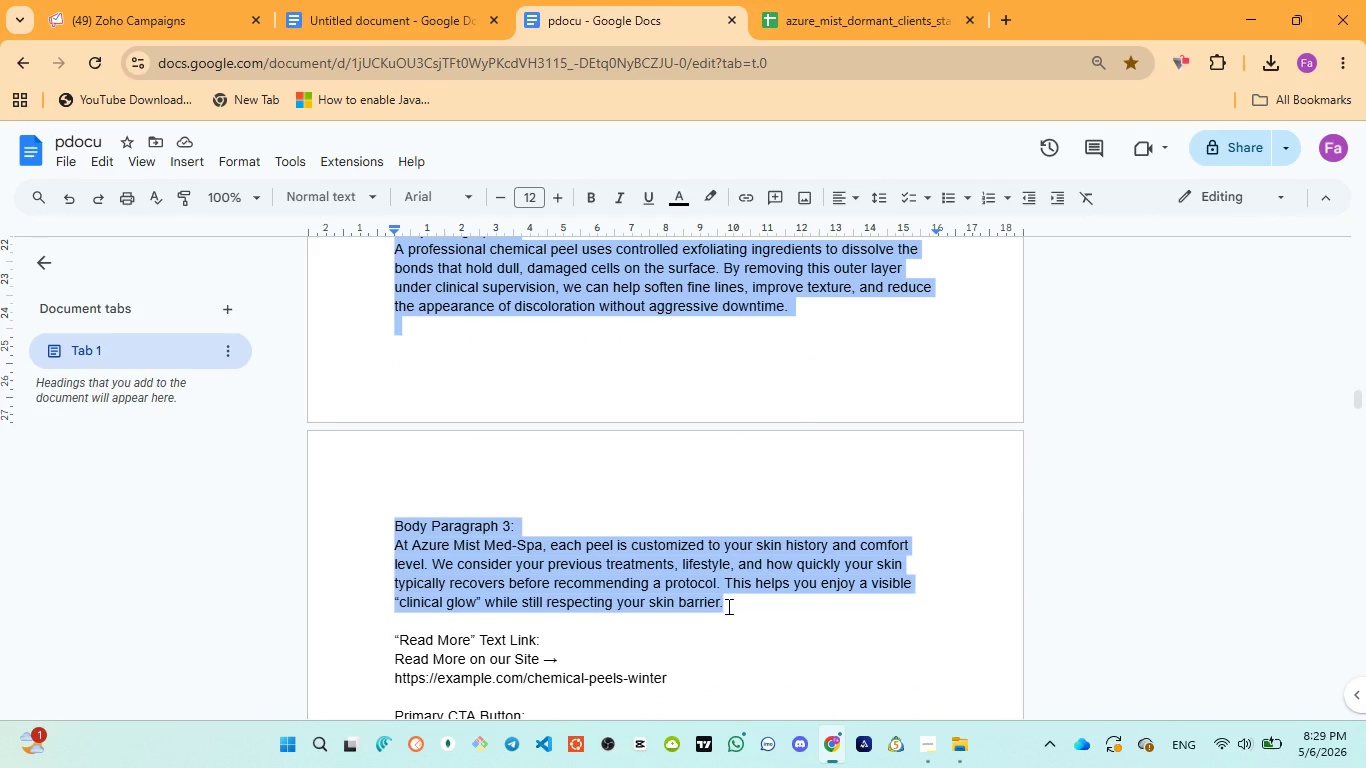 
scroll: coordinate [464, 497], scroll_direction: down, amount: 2.0
 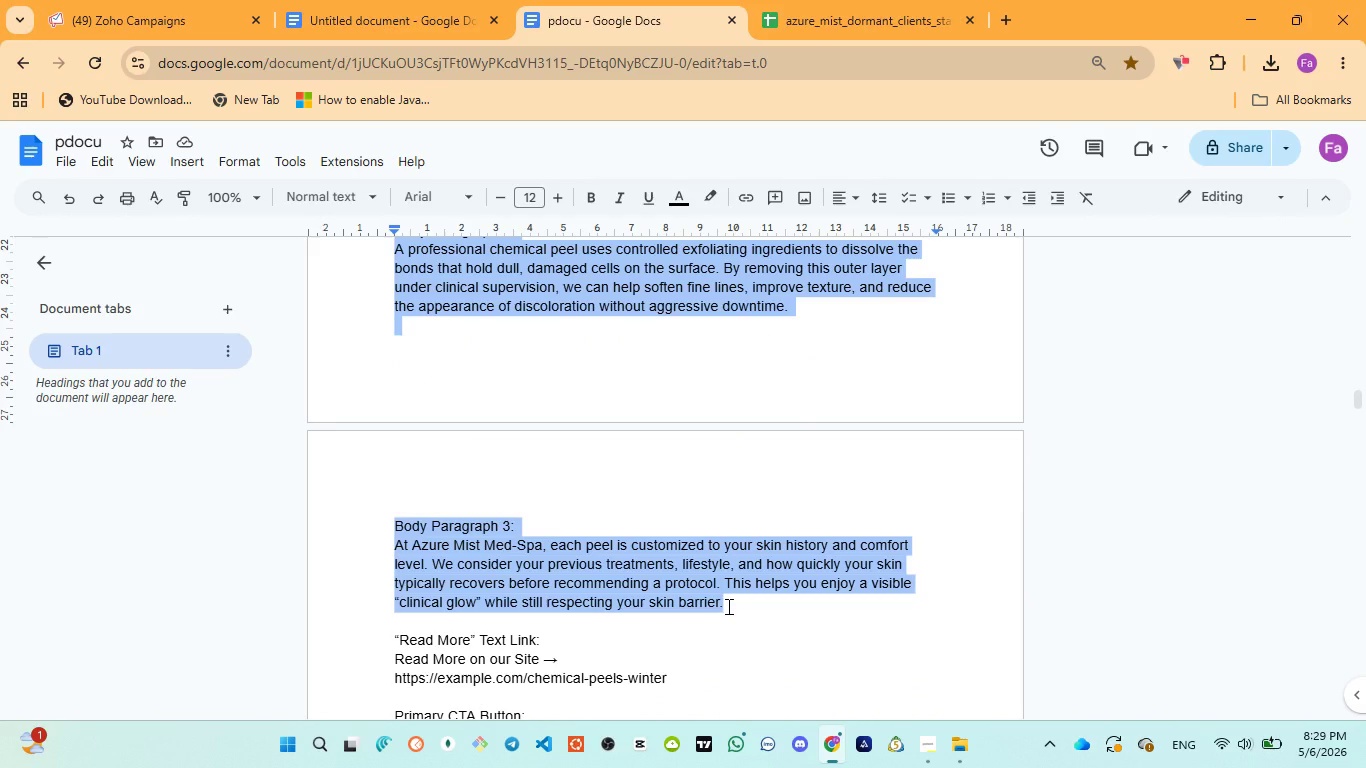 
key(Control+C)
 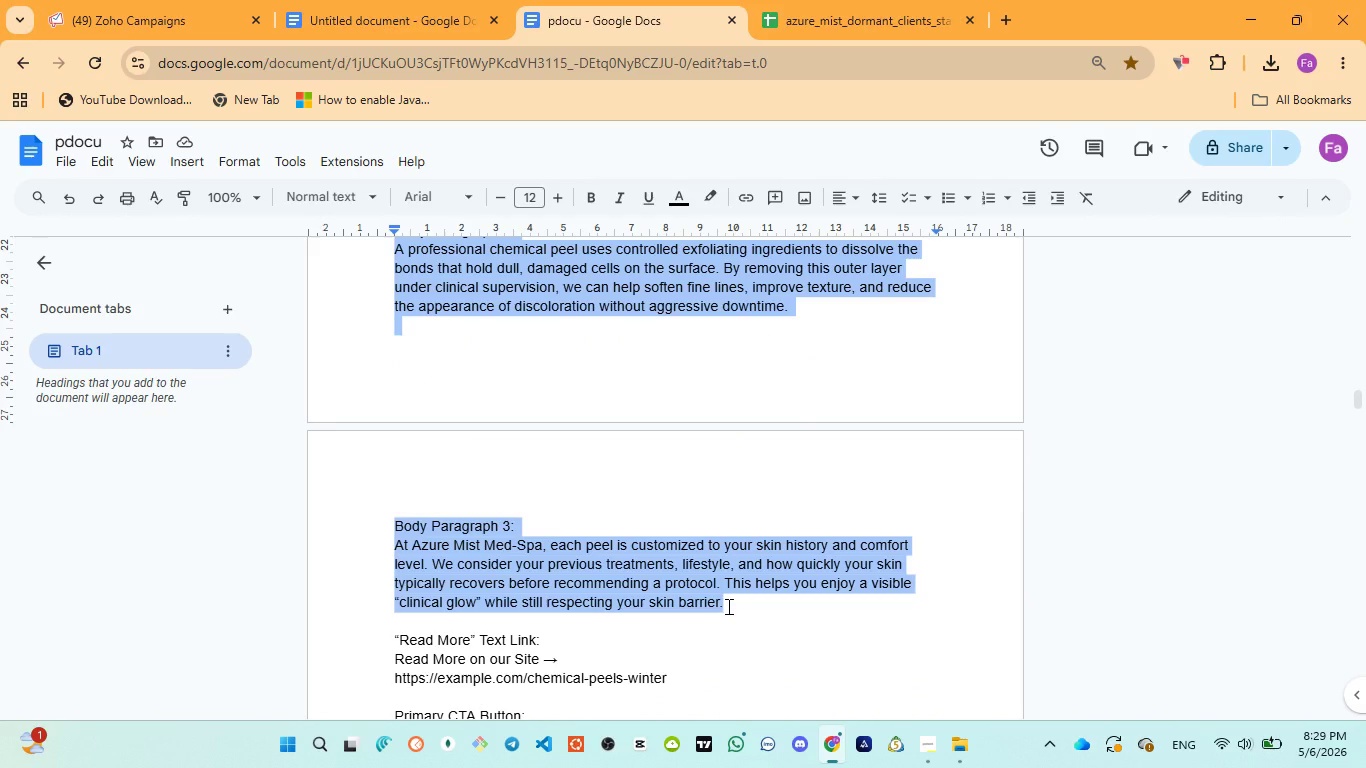 
scroll: coordinate [727, 606], scroll_direction: up, amount: 3.0
 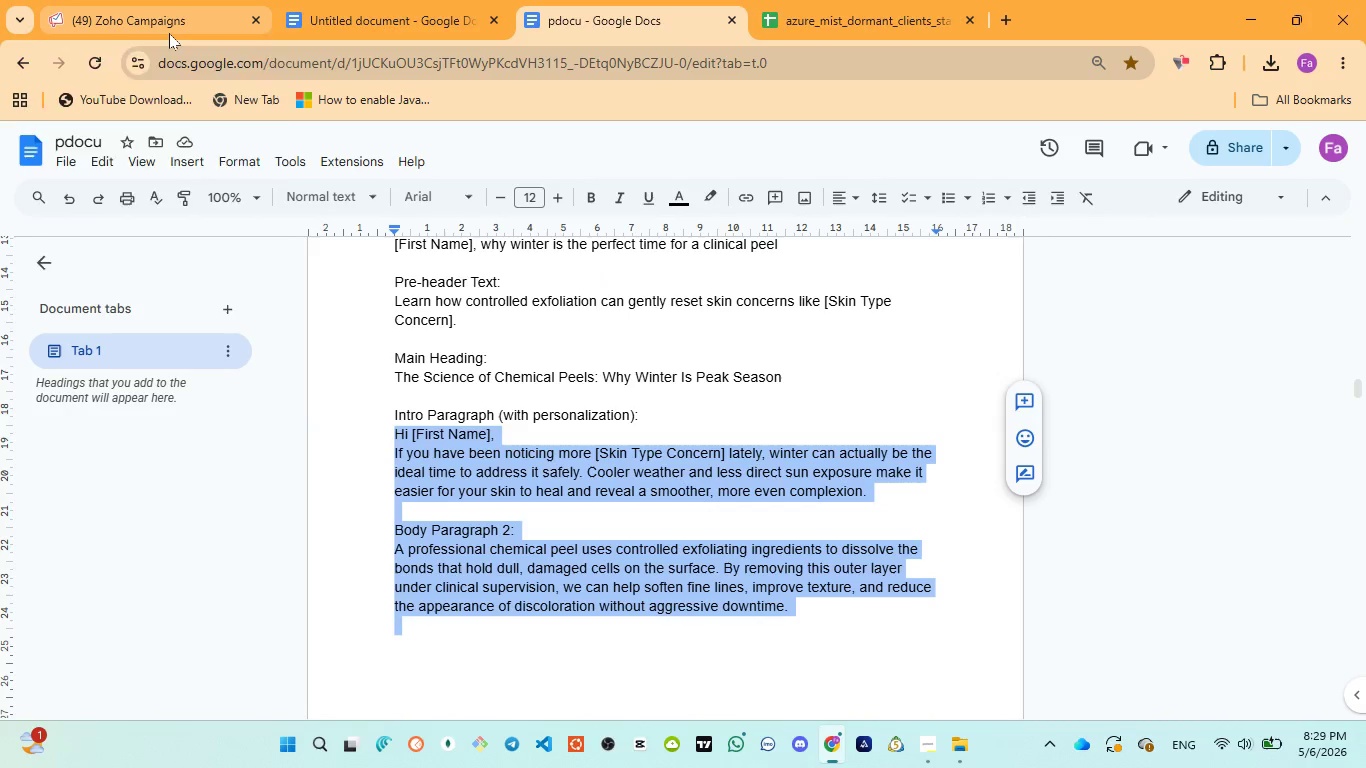 
left_click([169, 33])
 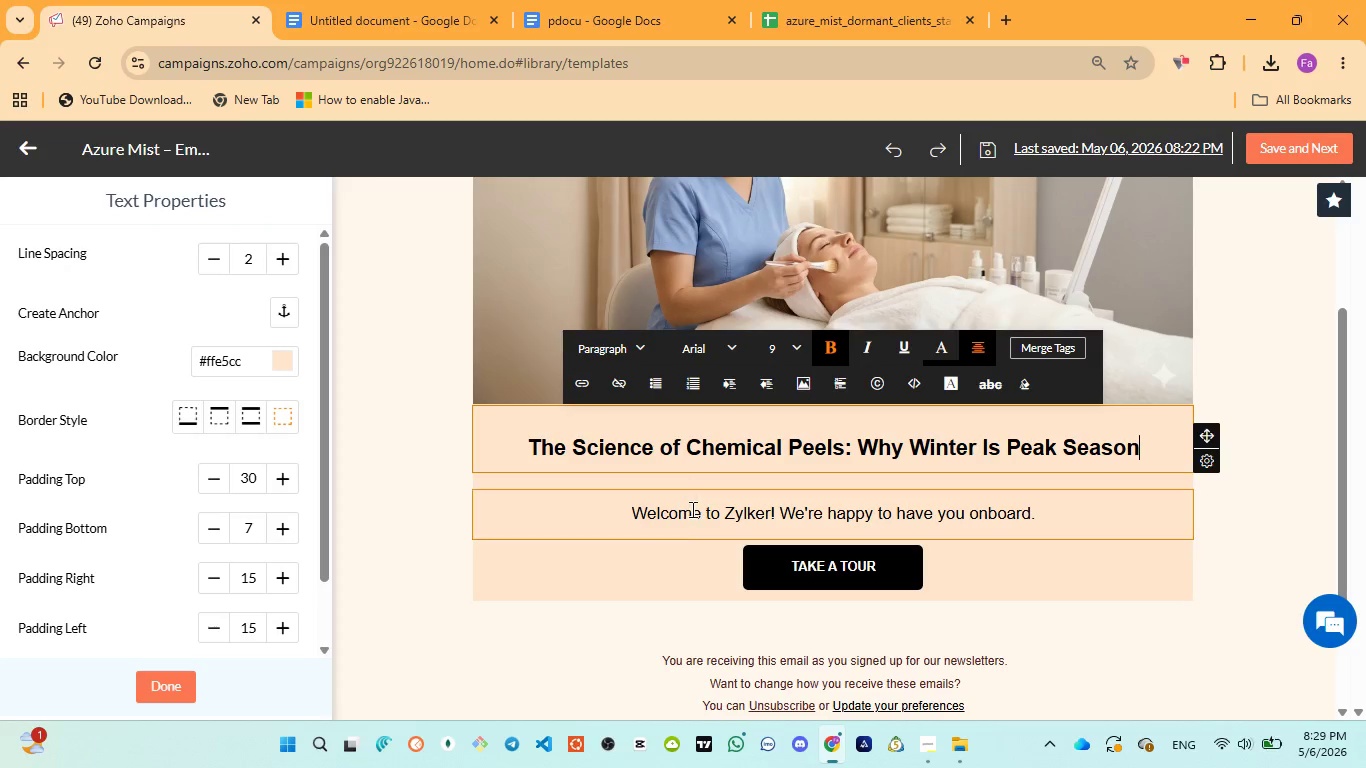 
left_click([693, 521])
 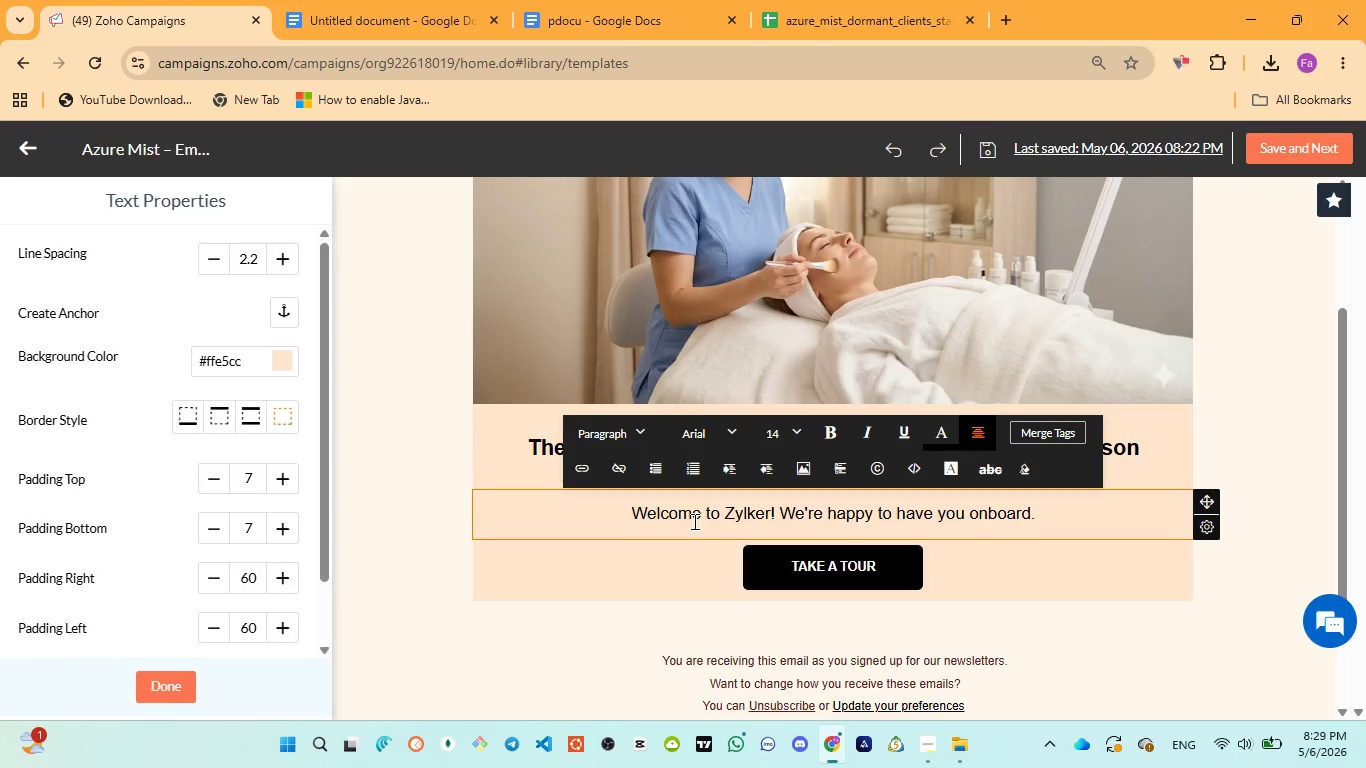 
key(Control+A)
 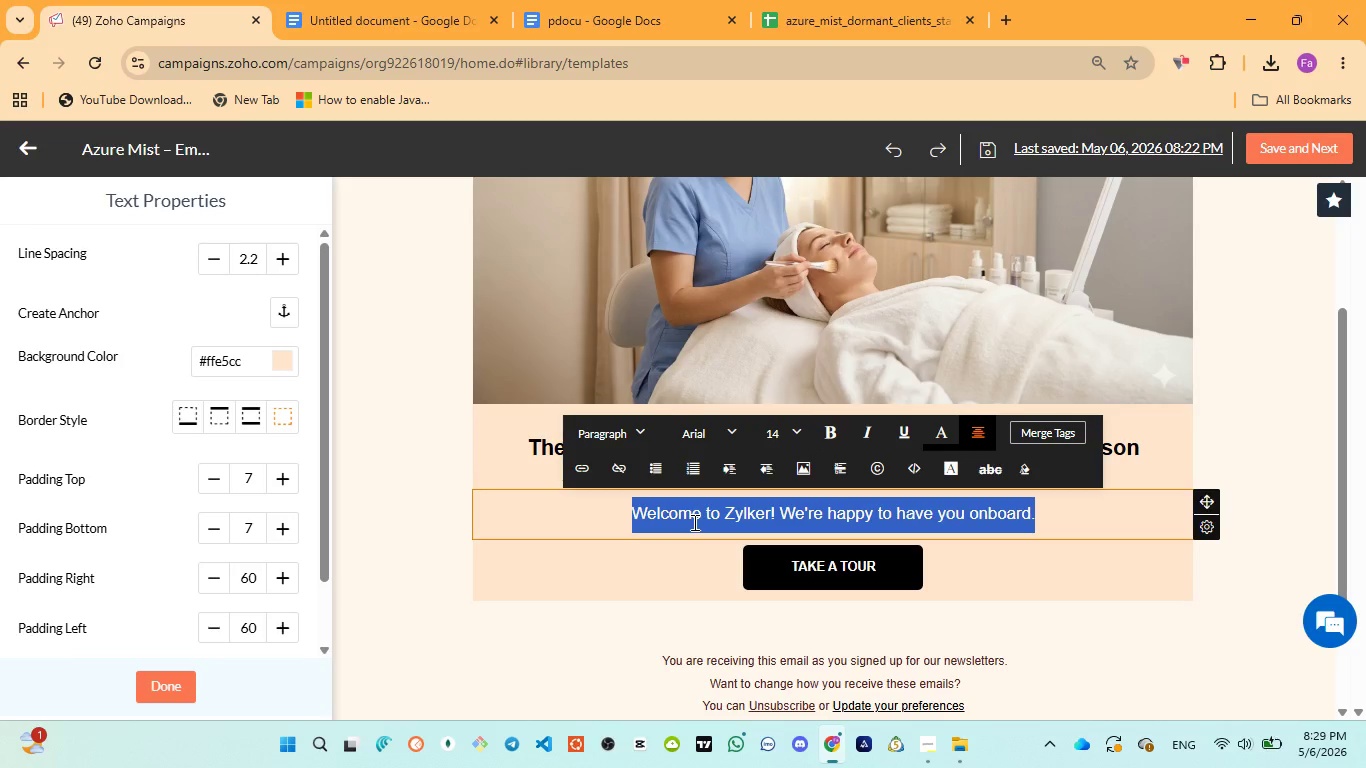 
left_click([693, 522])
 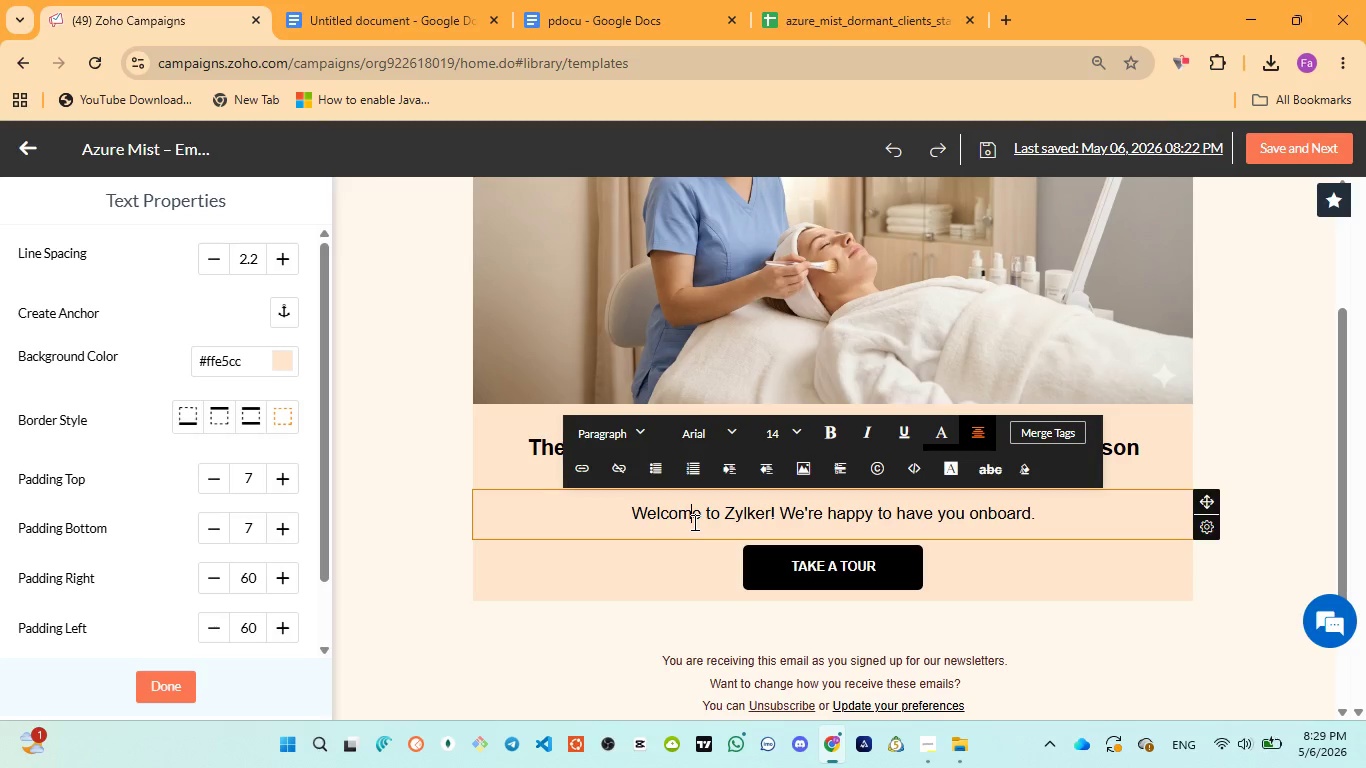 
key(Shift+I)
 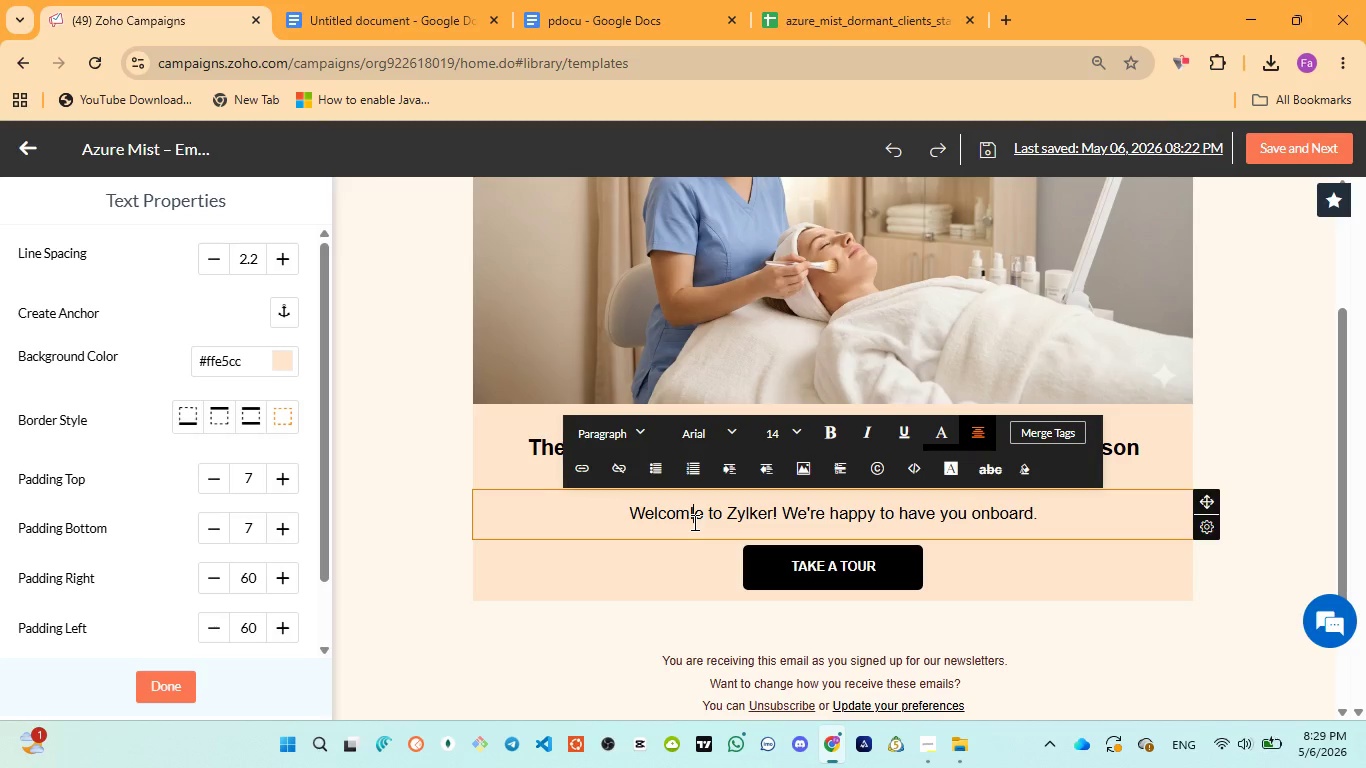 
key(Control+A)
 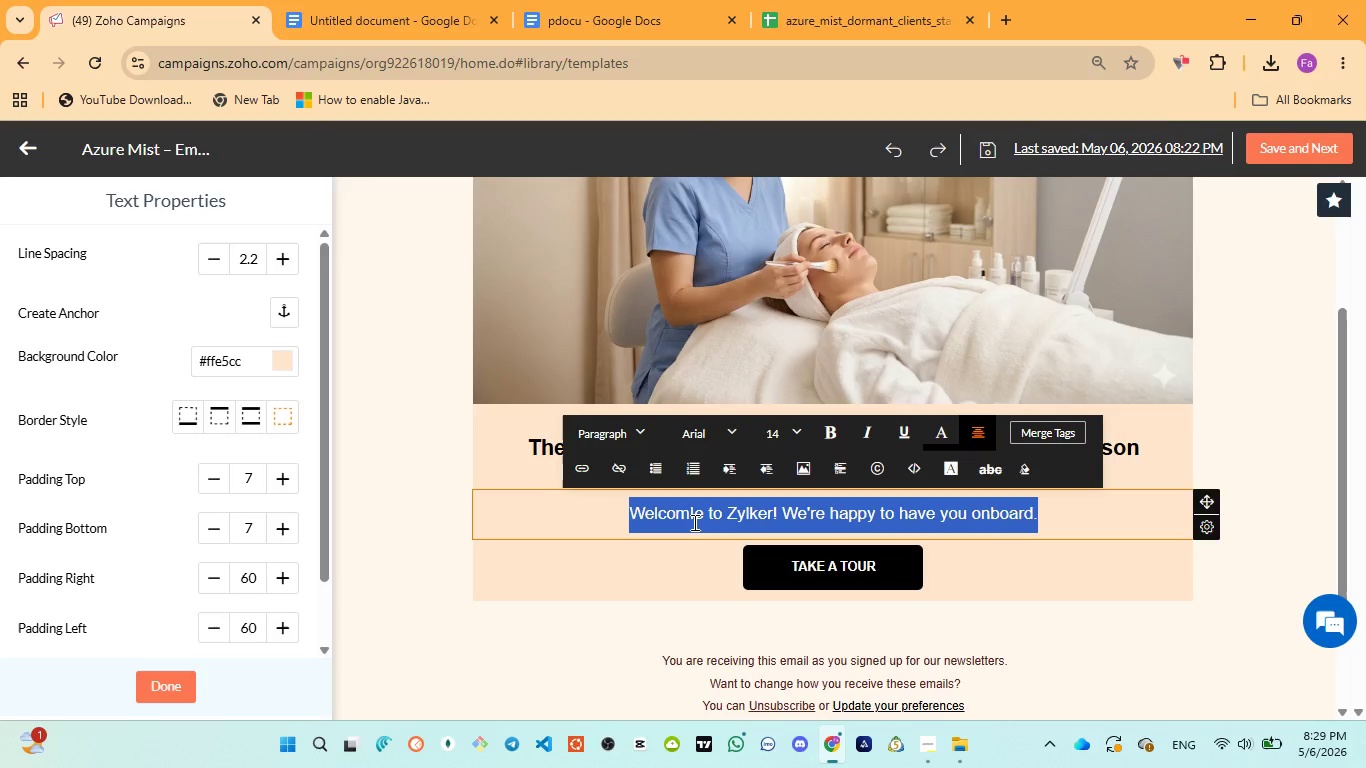 
type(If )
key(Backspace)
key(Backspace)
key(Backspace)
type(Hi )
 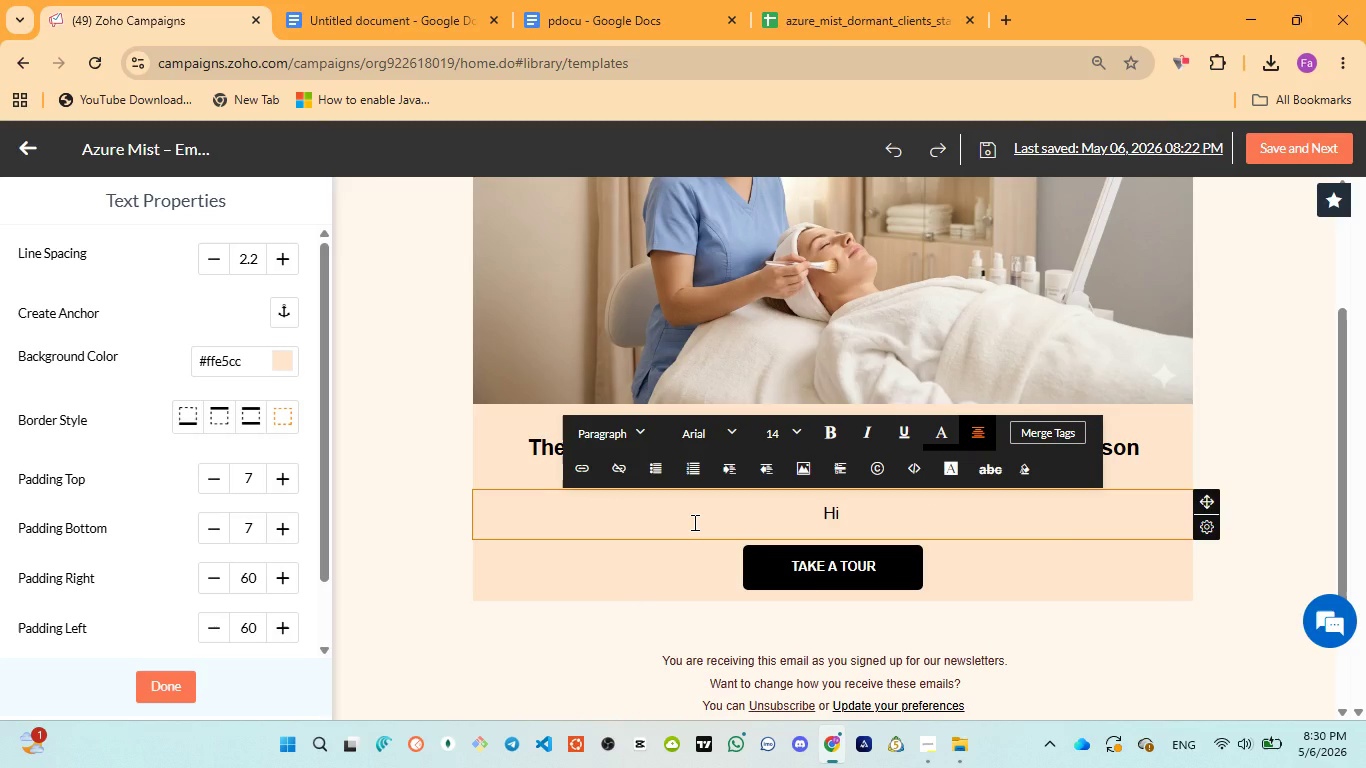 
left_click([1042, 424])
 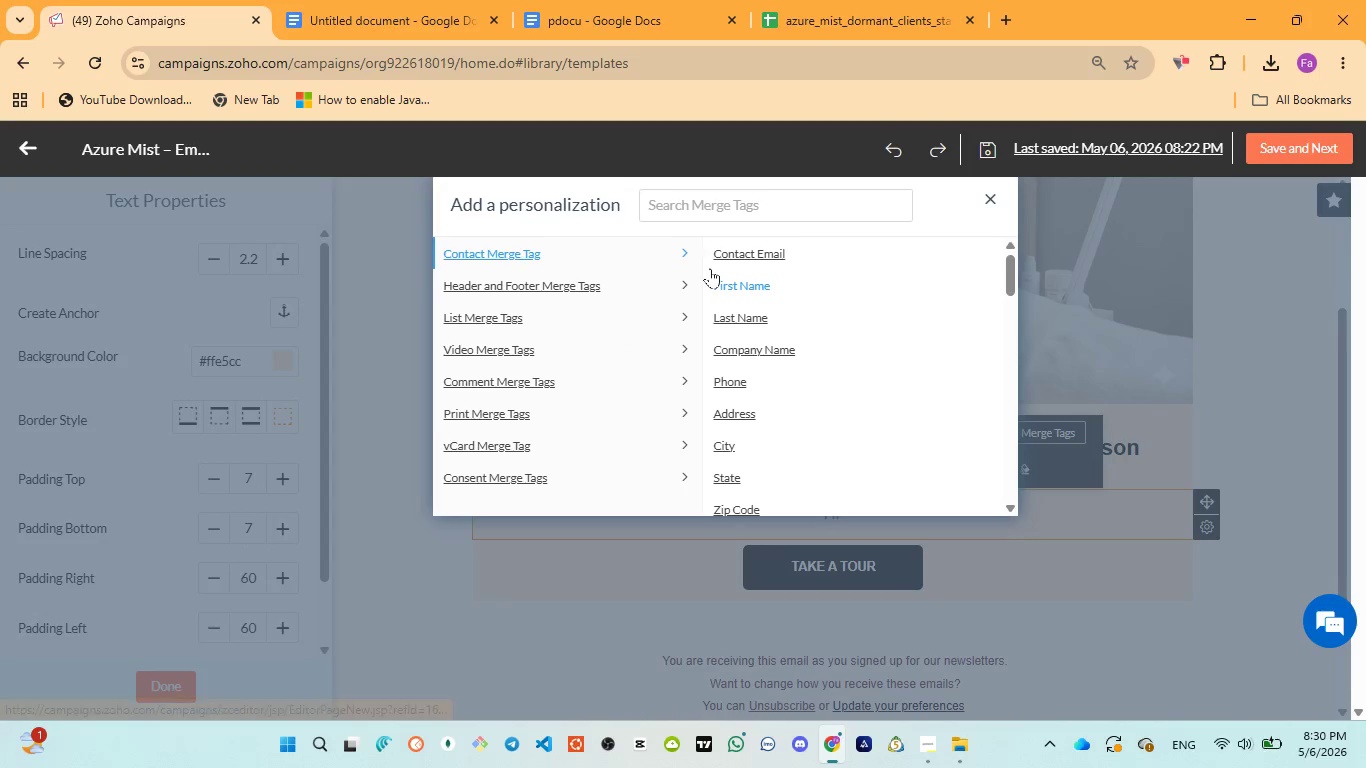 
left_click([725, 280])
 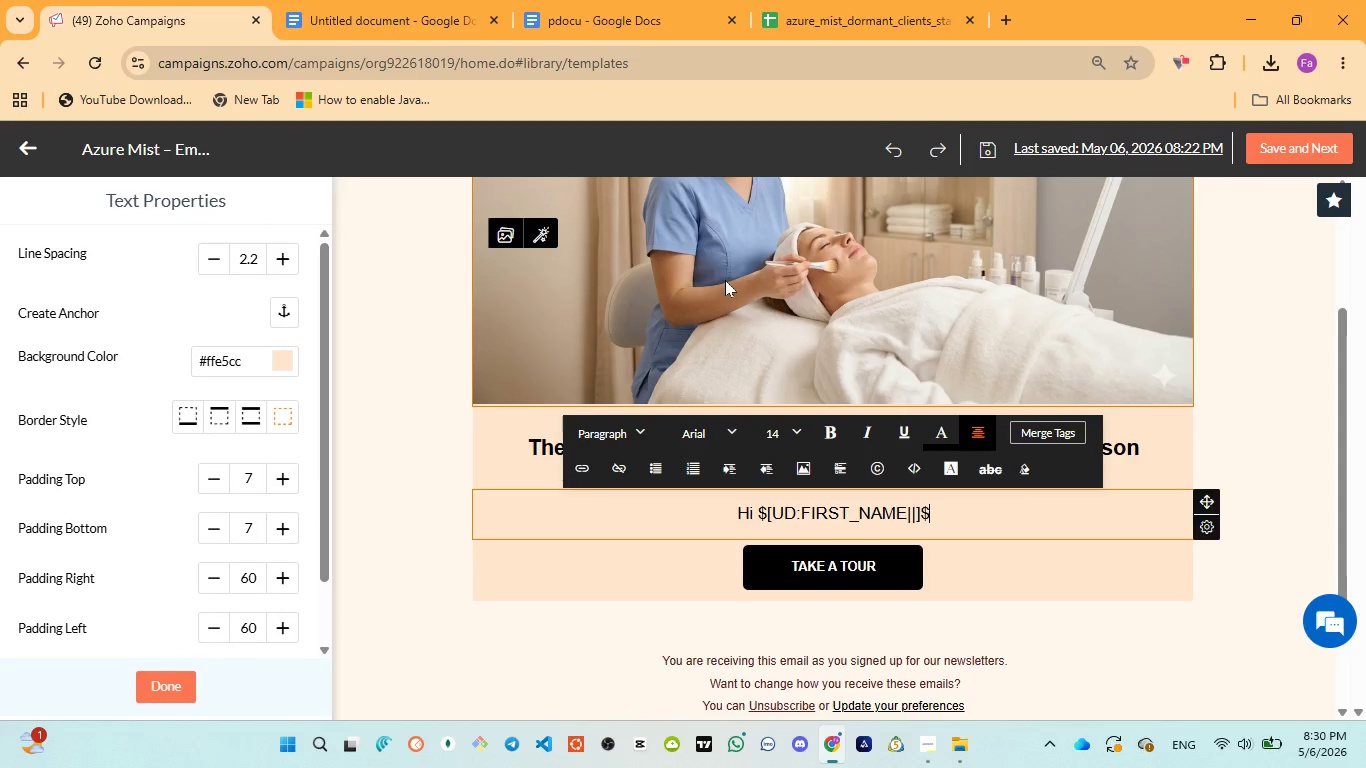 
key(Comma)
 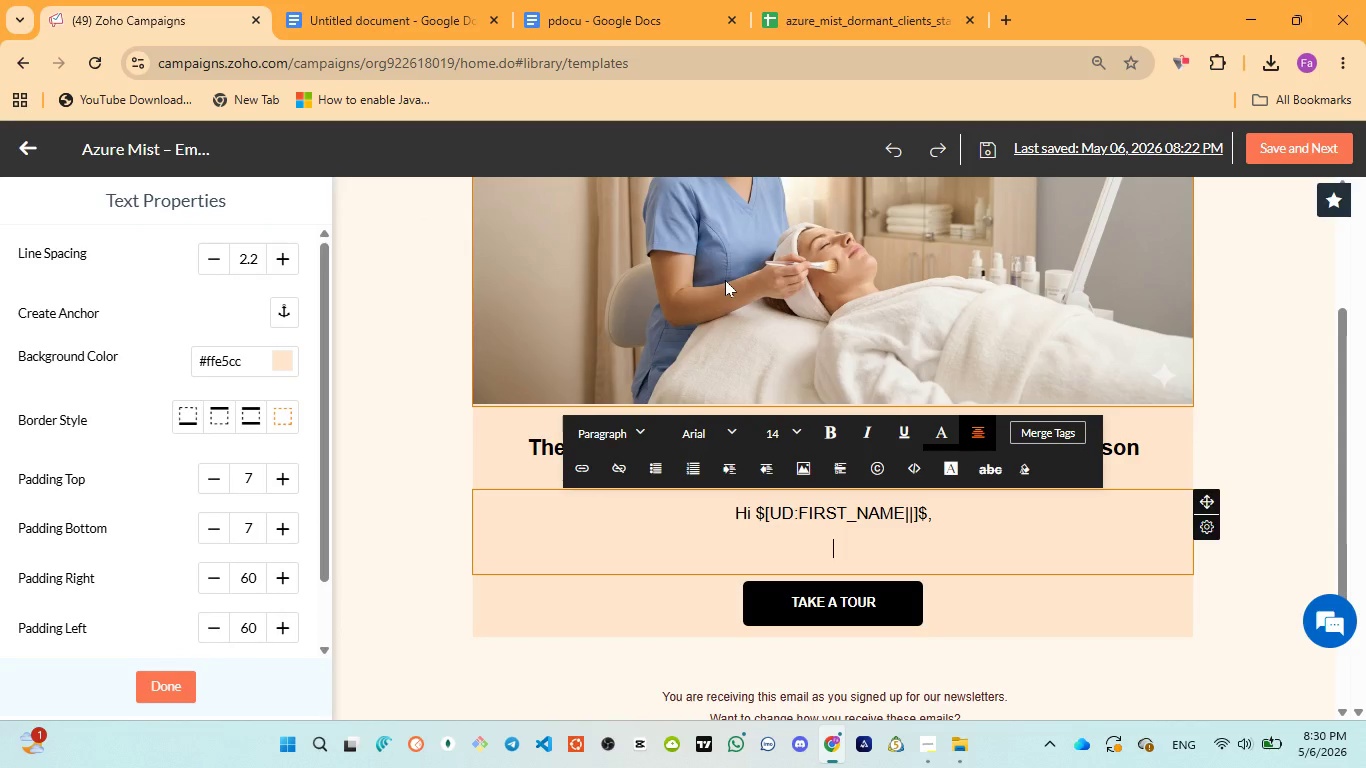 
key(Enter)
 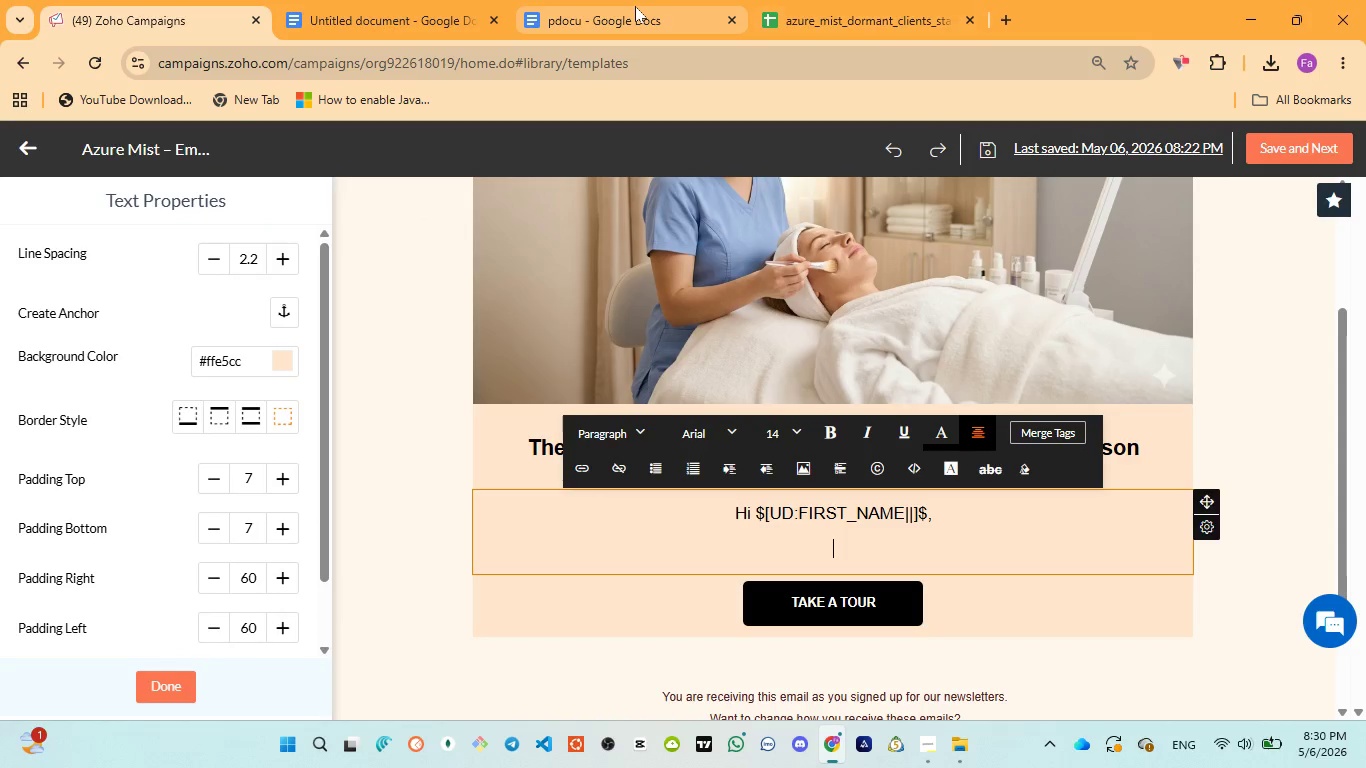 
left_click([627, 14])
 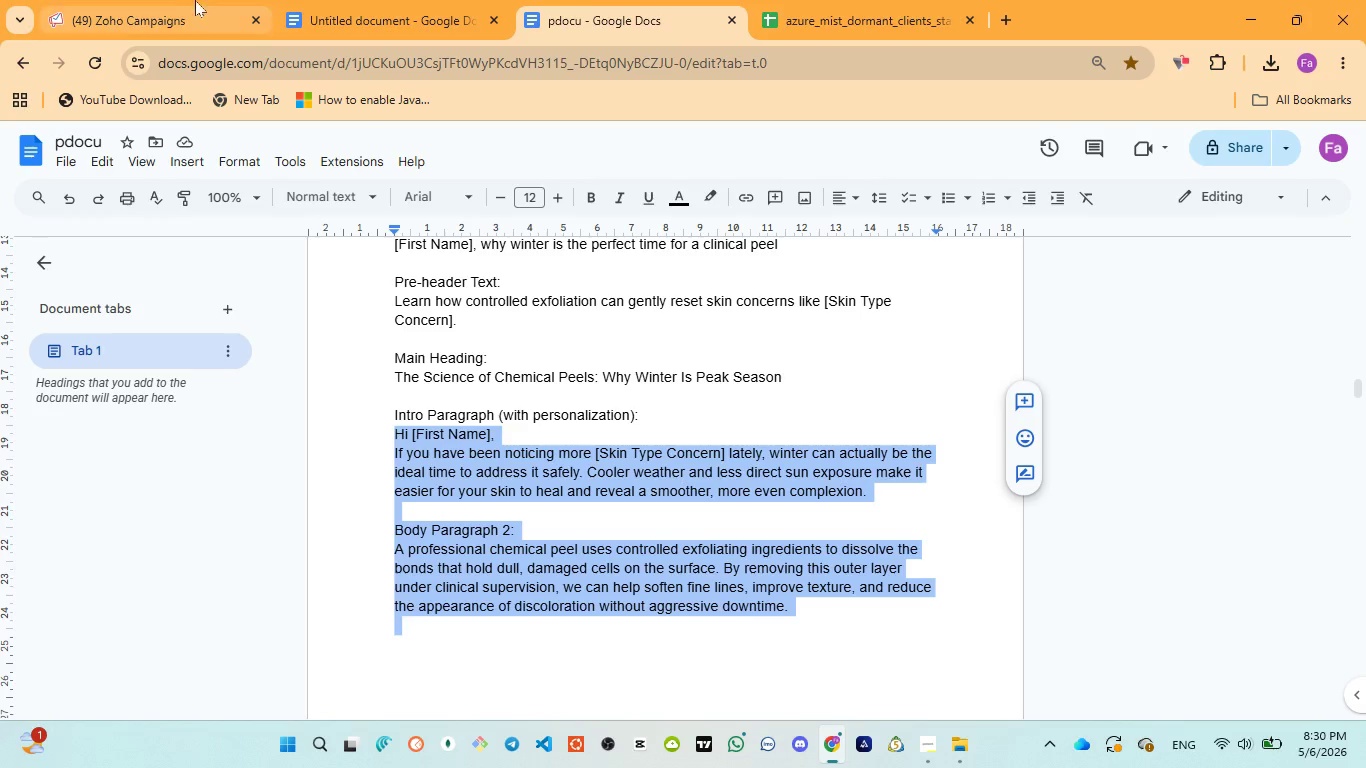 
wait(5.28)
 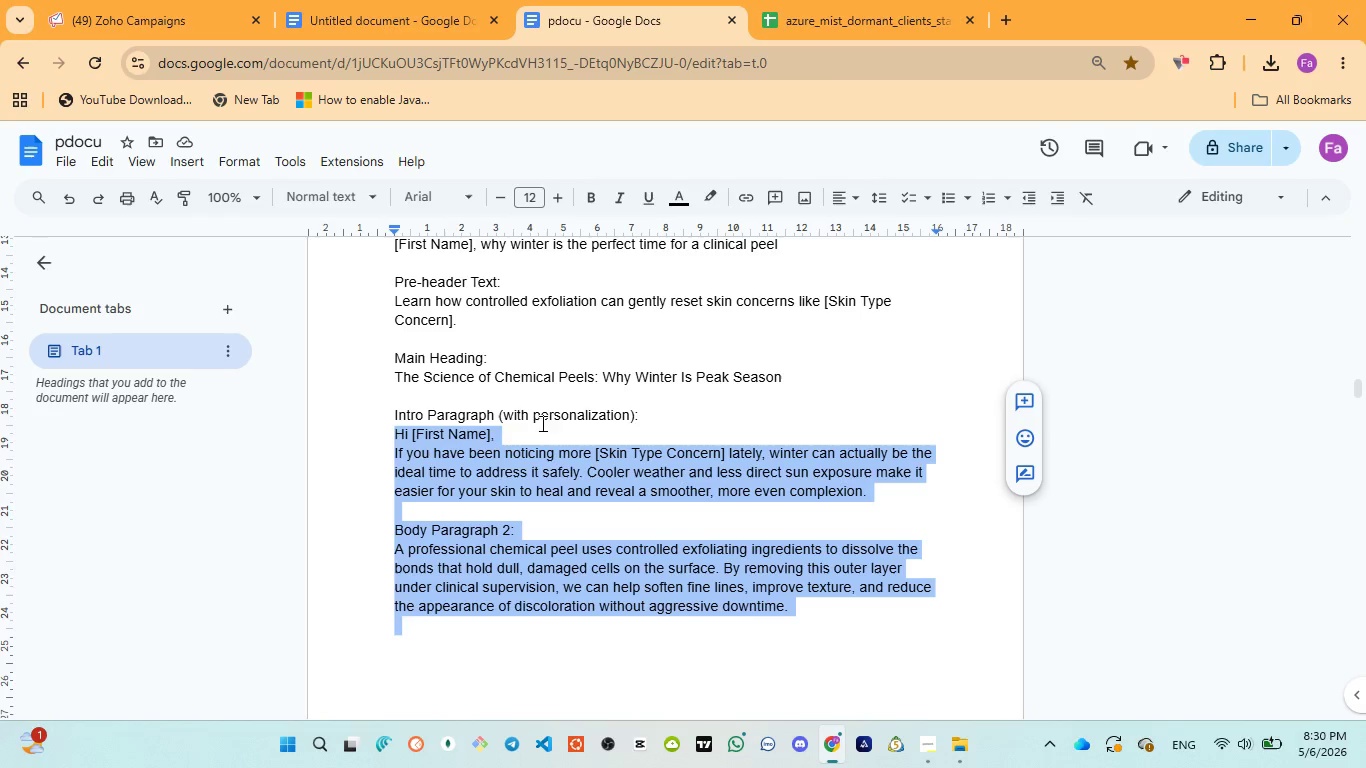 
left_click([179, 15])
 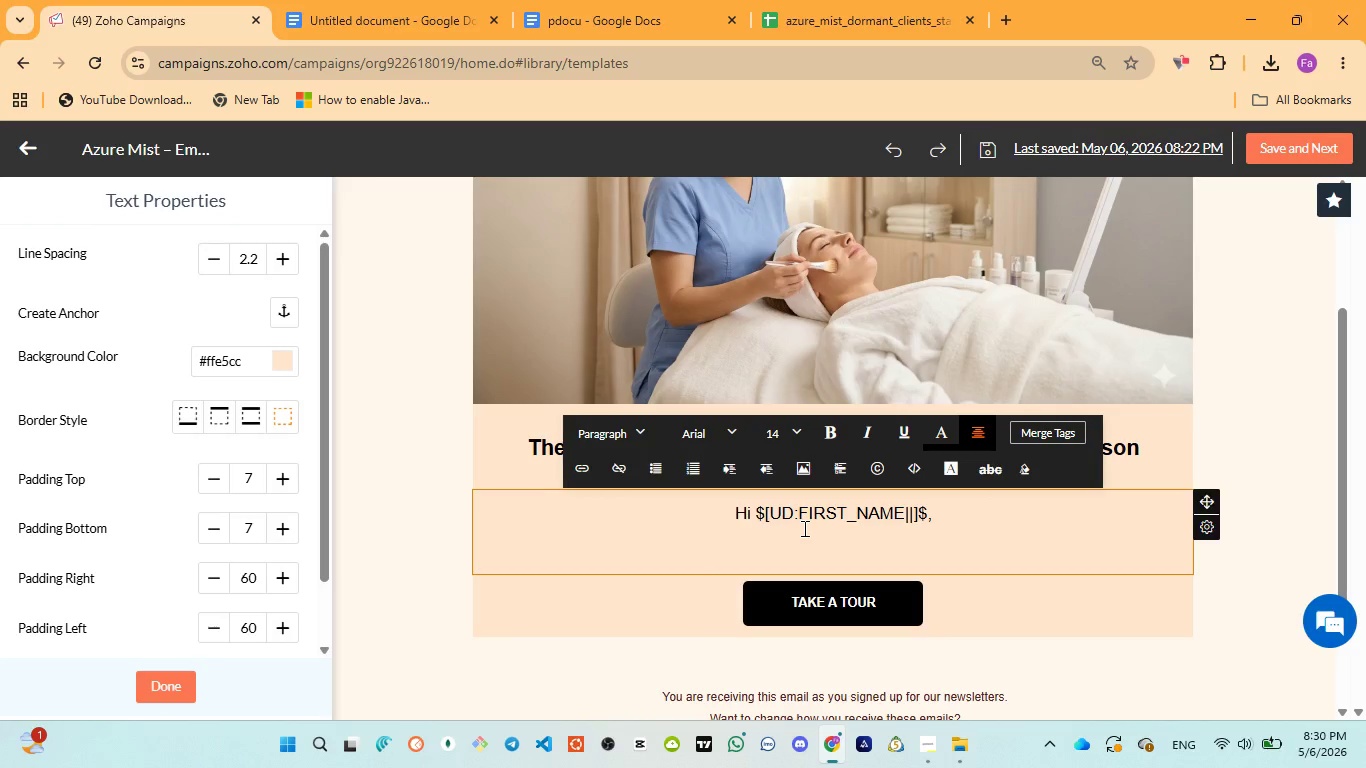 
type(If you have been noticing )
 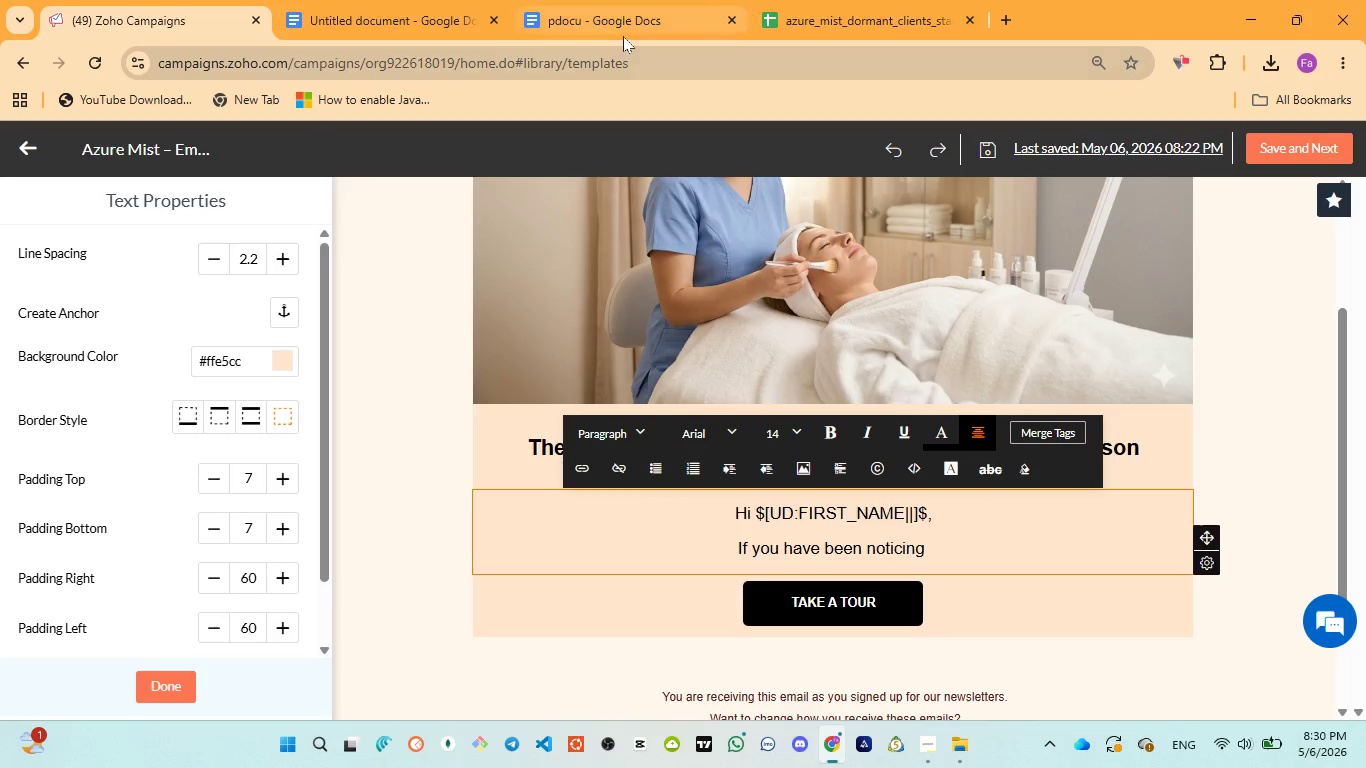 
left_click([622, 32])
 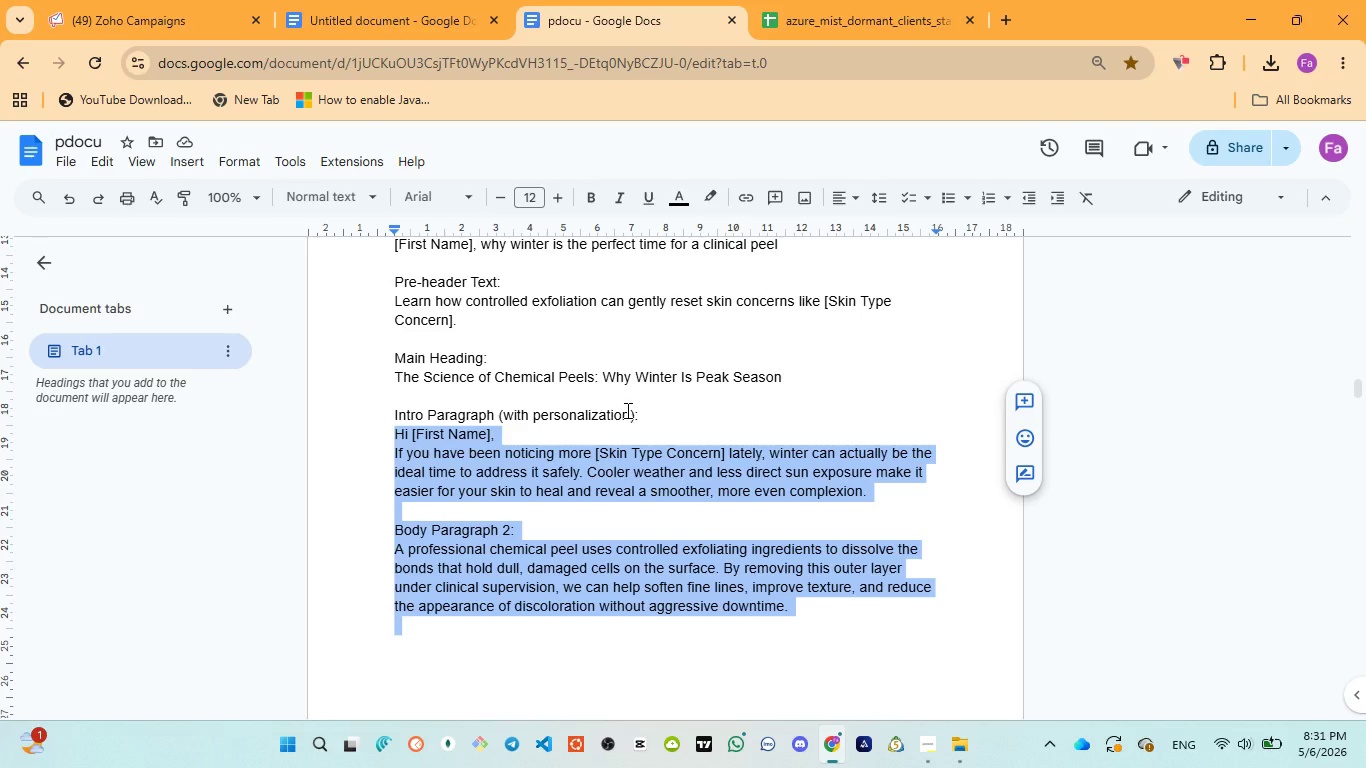 
wait(33.09)
 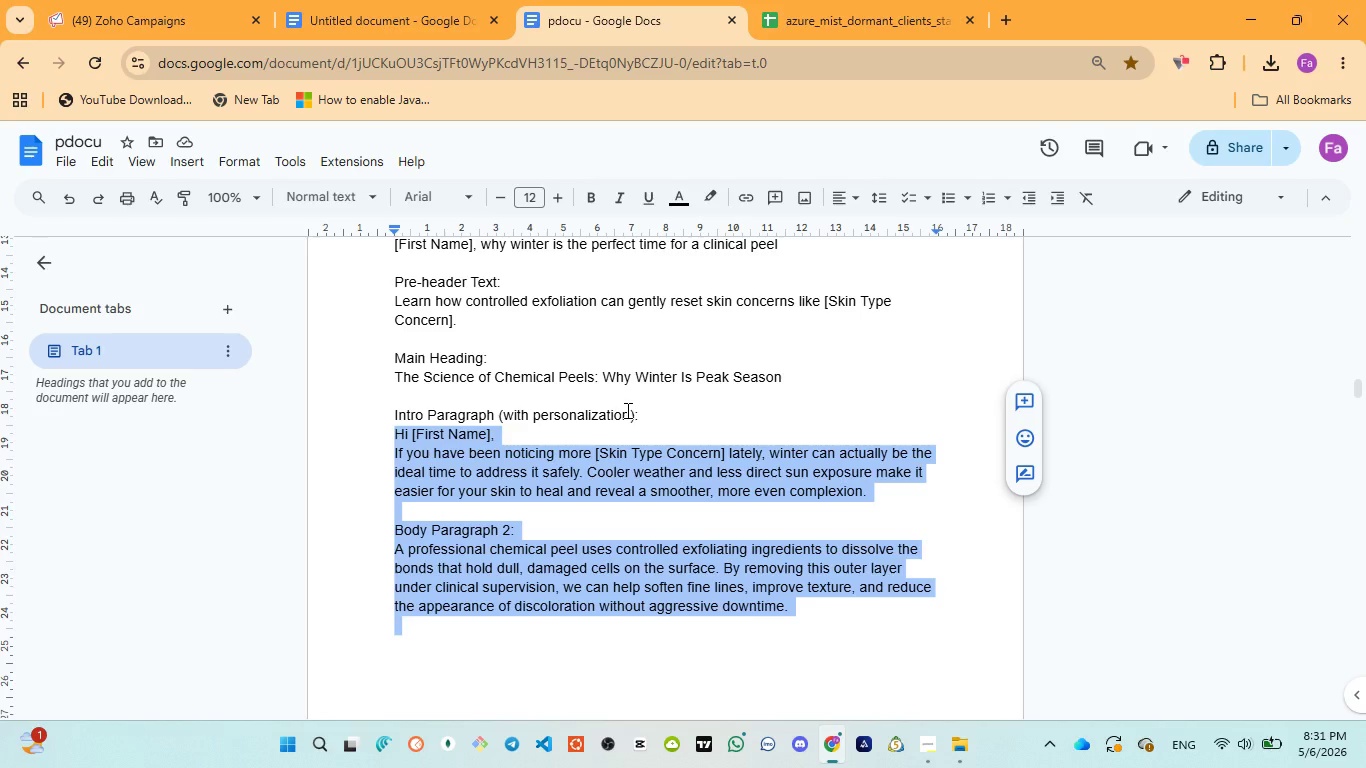 
left_click([175, 22])
 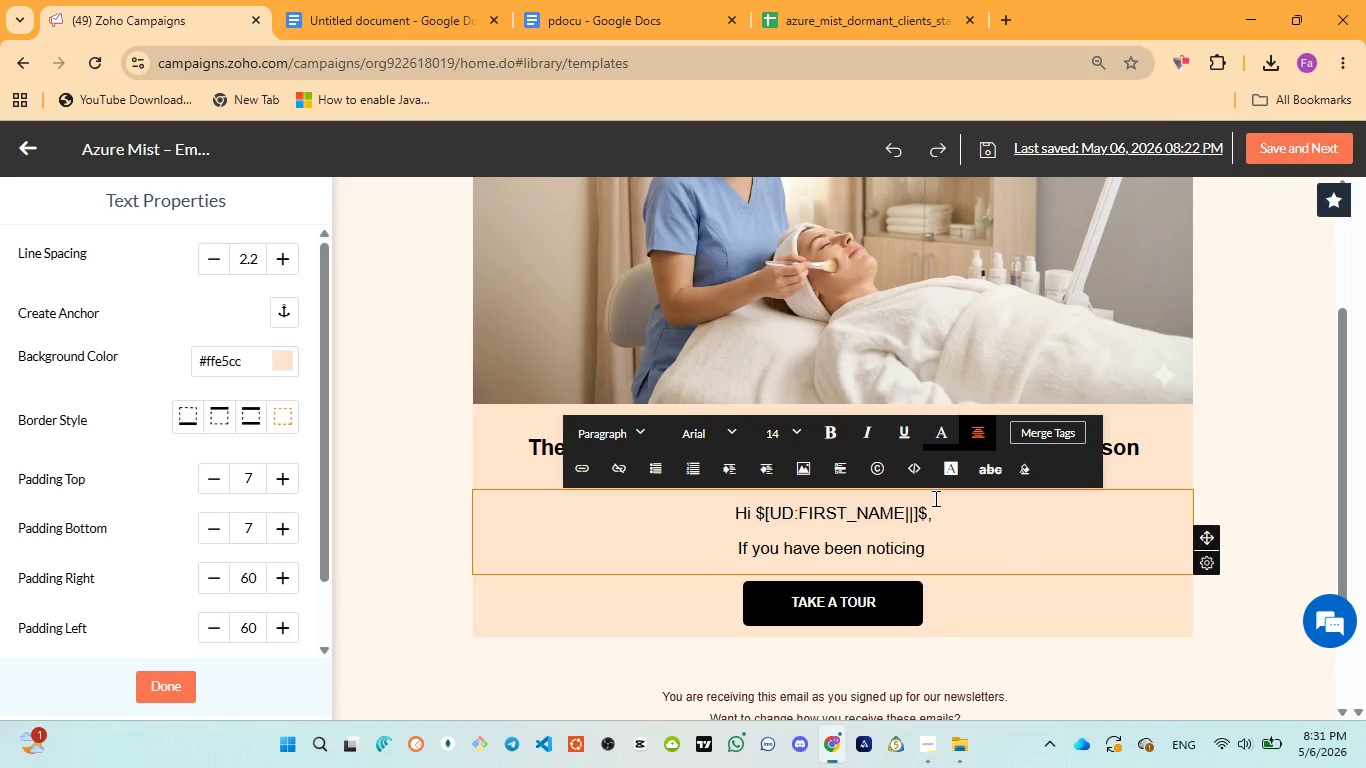 
type(more )
 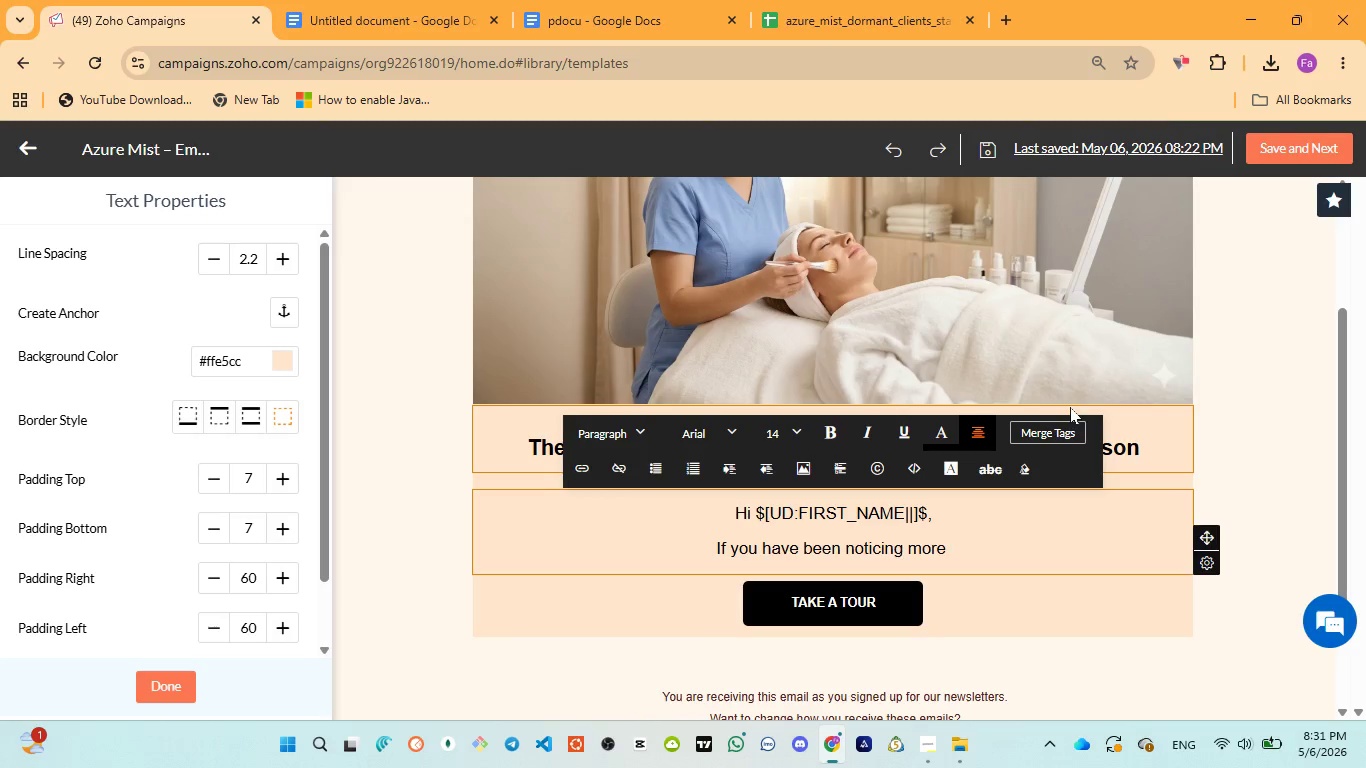 
left_click([1063, 424])
 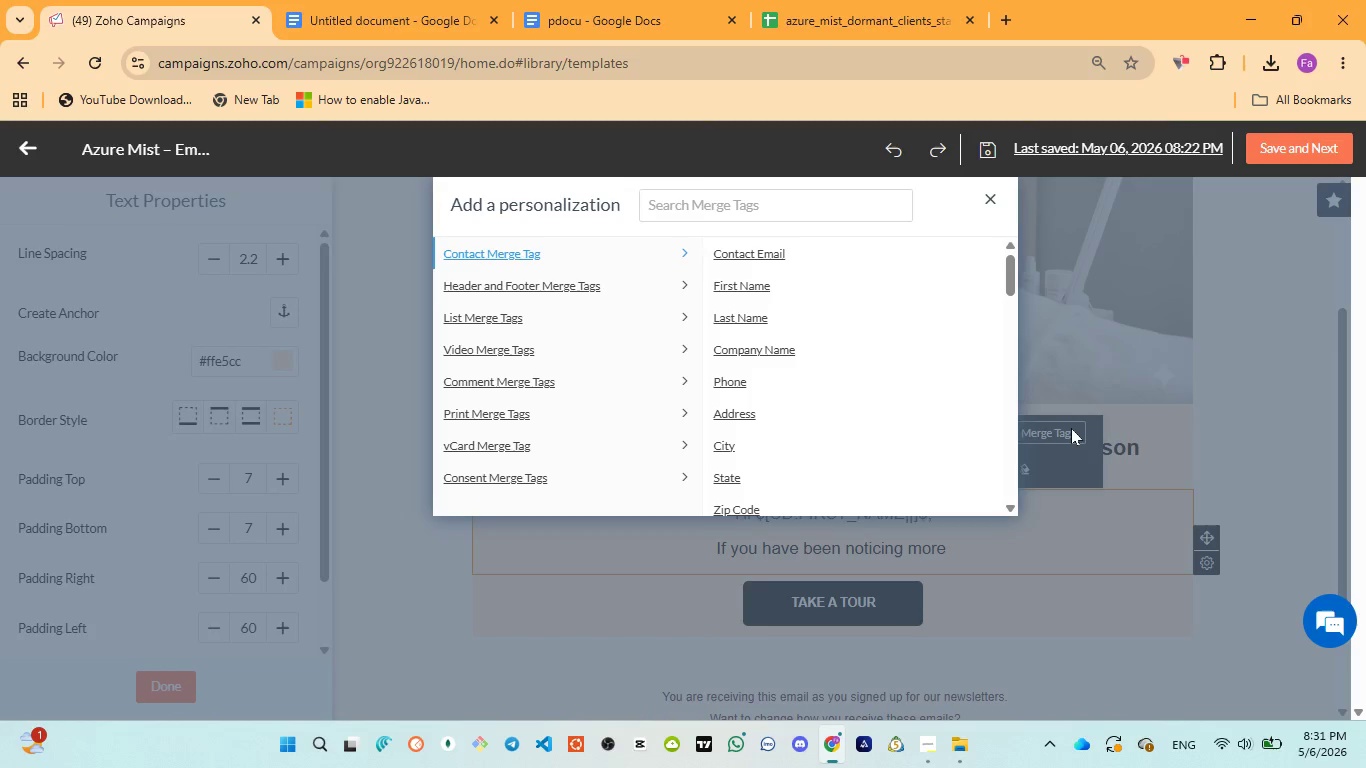 
wait(17.14)
 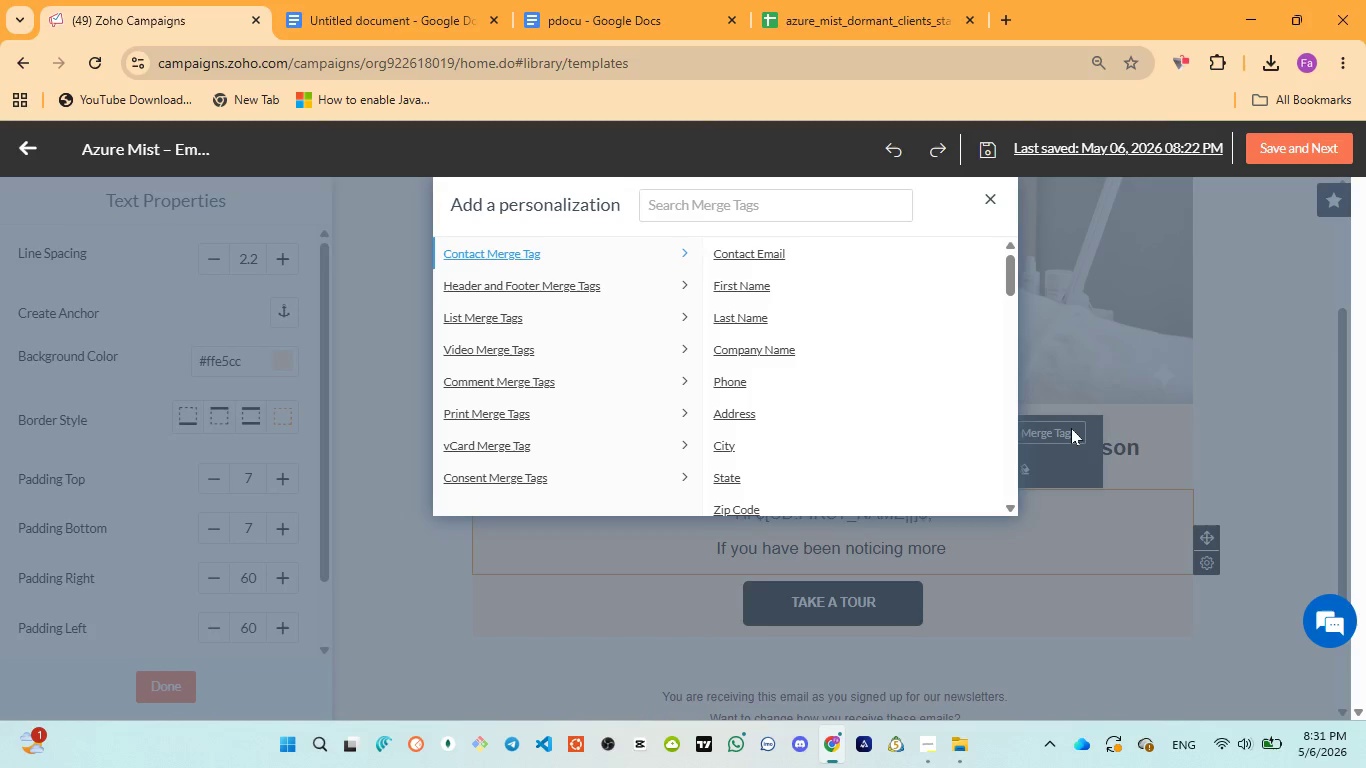 
scroll: coordinate [819, 449], scroll_direction: down, amount: 20.0
 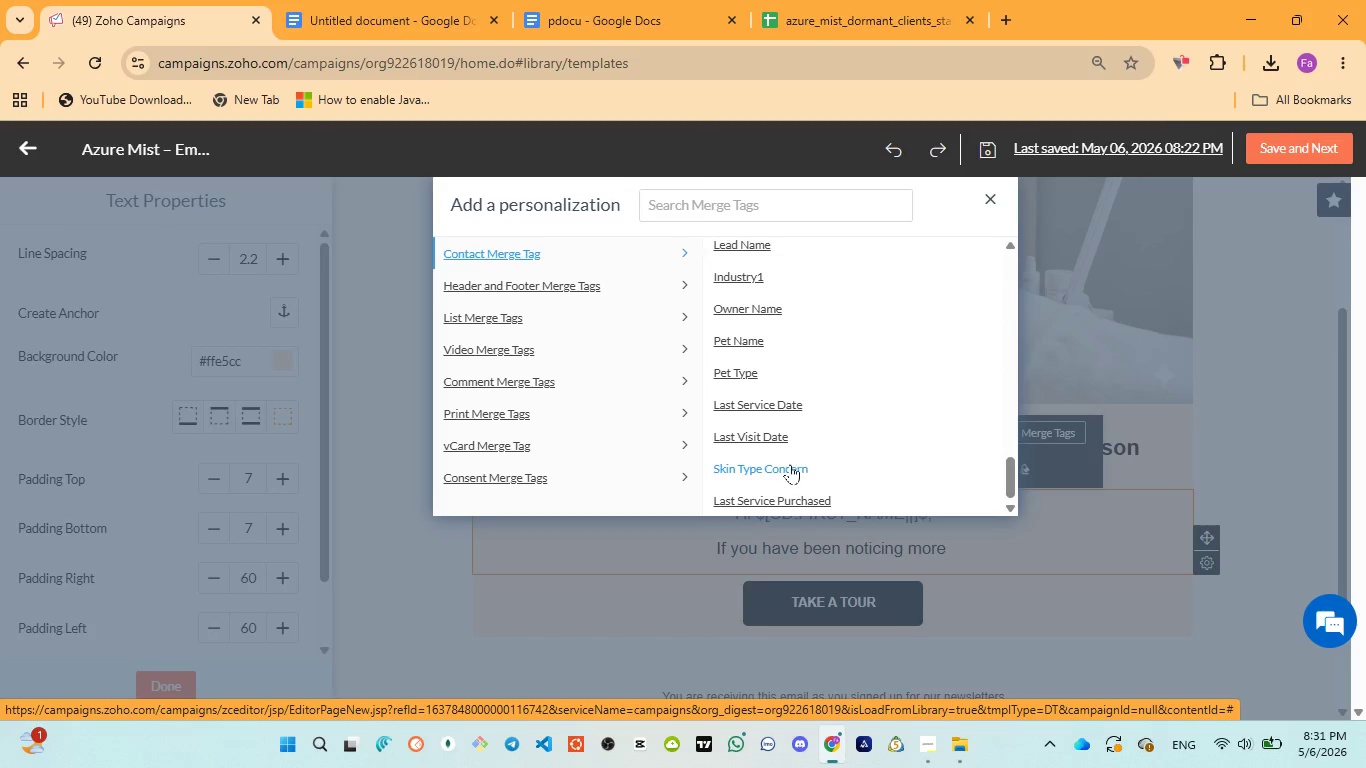 
left_click([789, 465])
 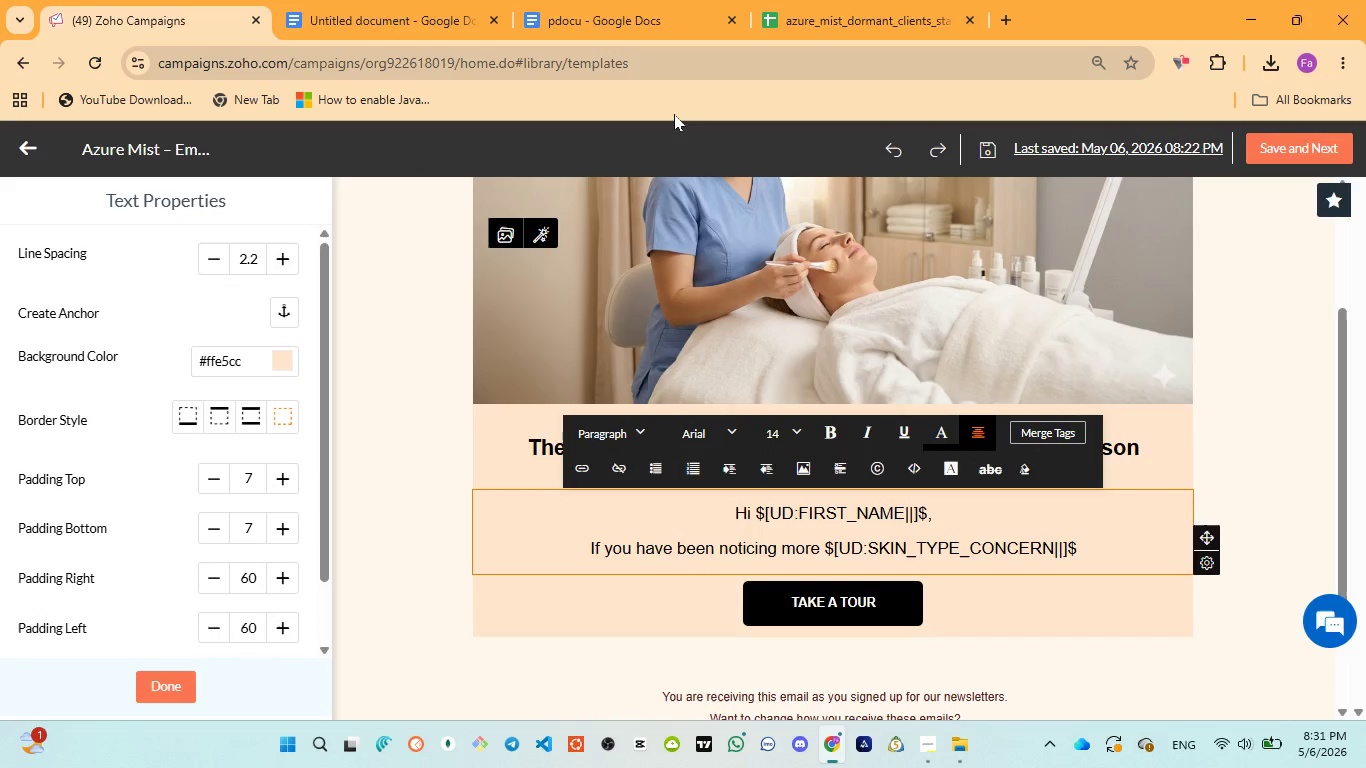 
left_click([605, 26])
 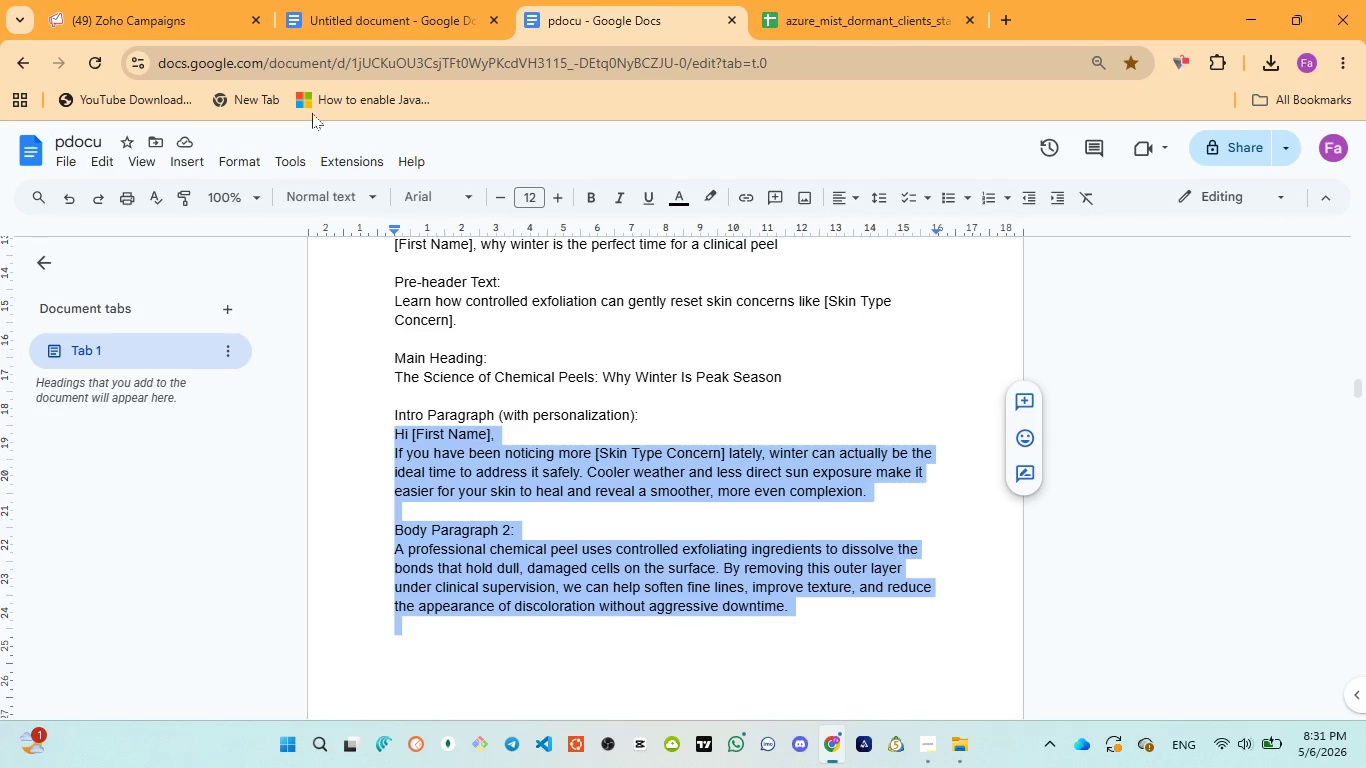 
wait(6.2)
 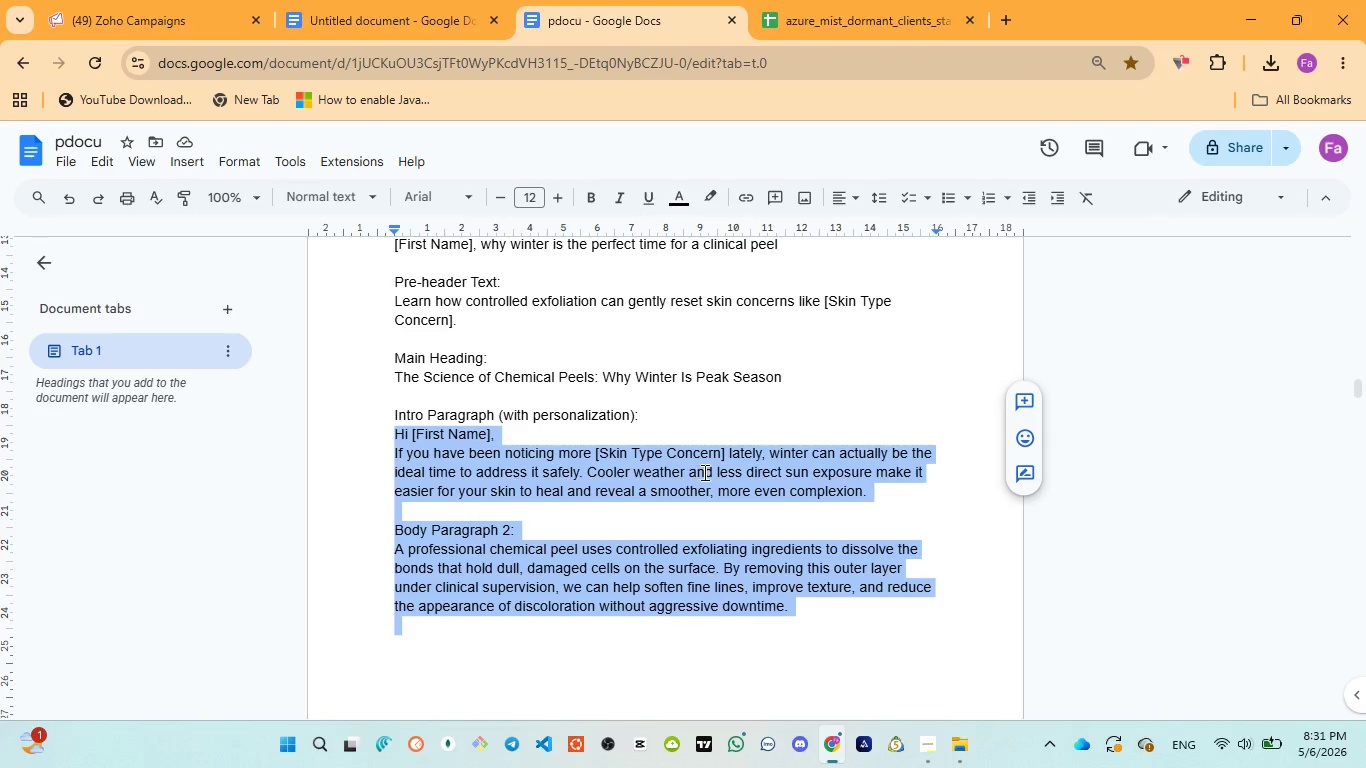 
left_click([169, 16])
 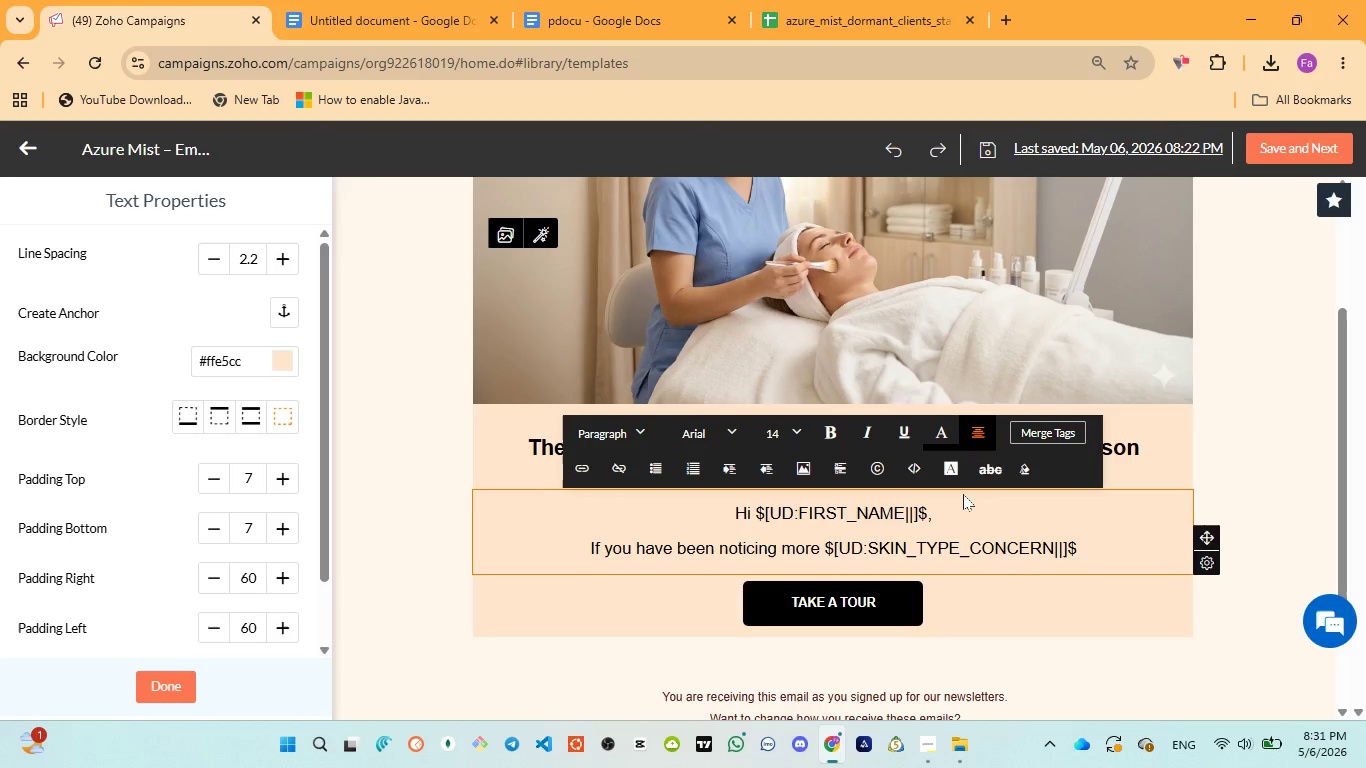 
type( lately winter )
 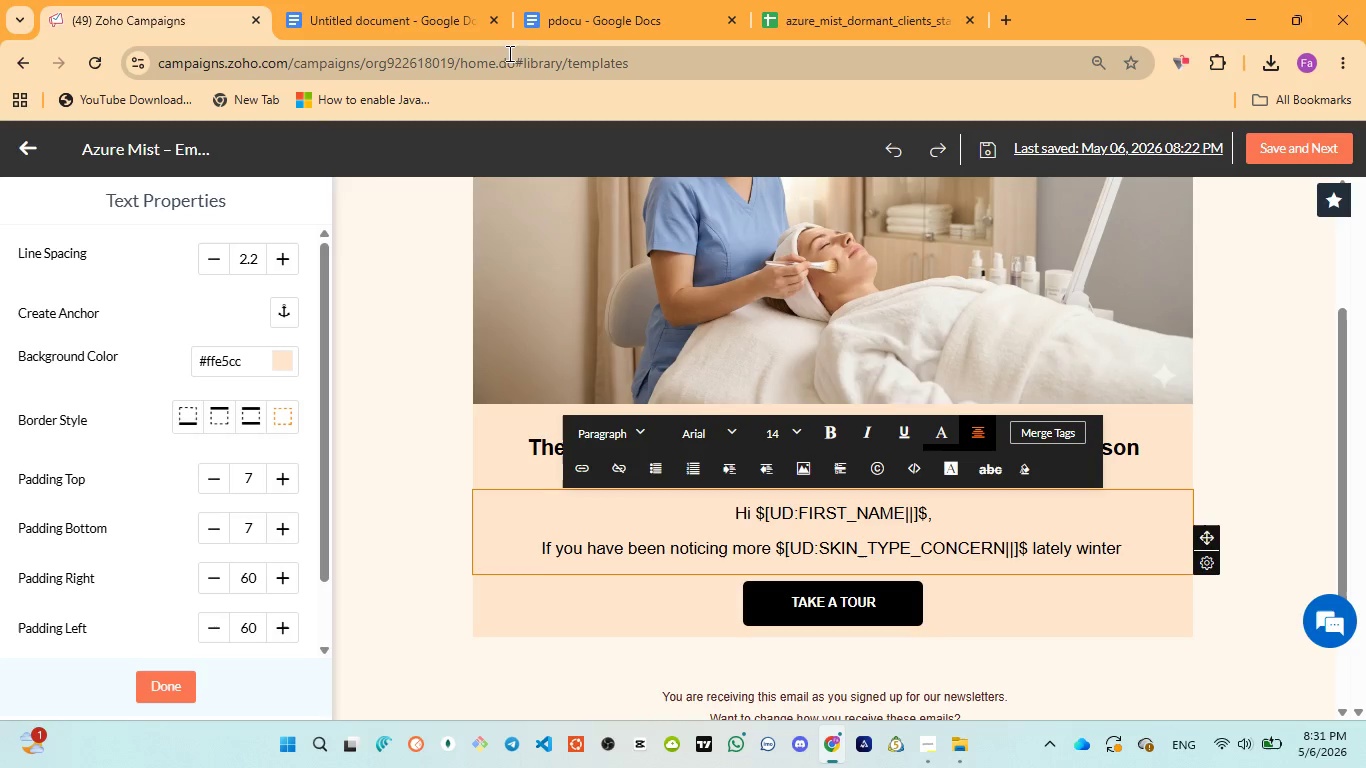 
left_click([569, 34])
 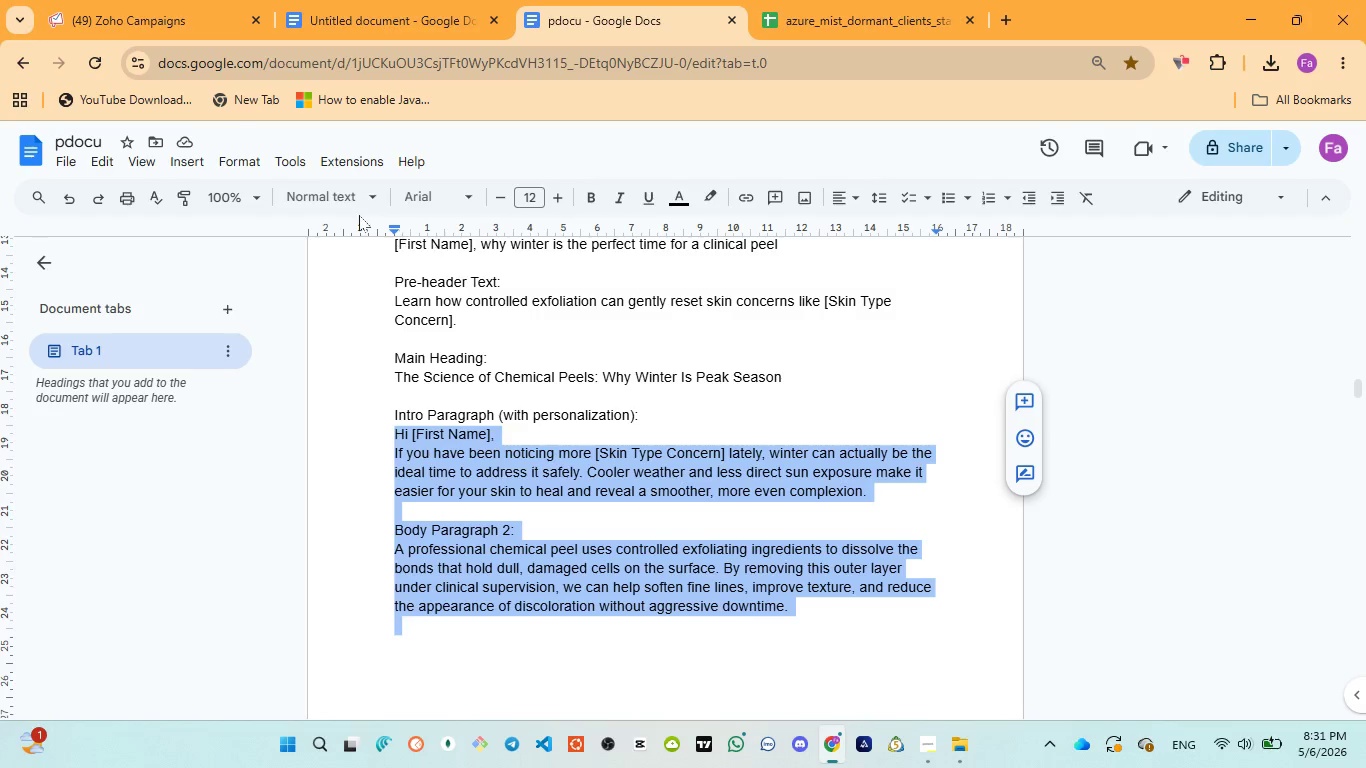 
left_click([148, 24])
 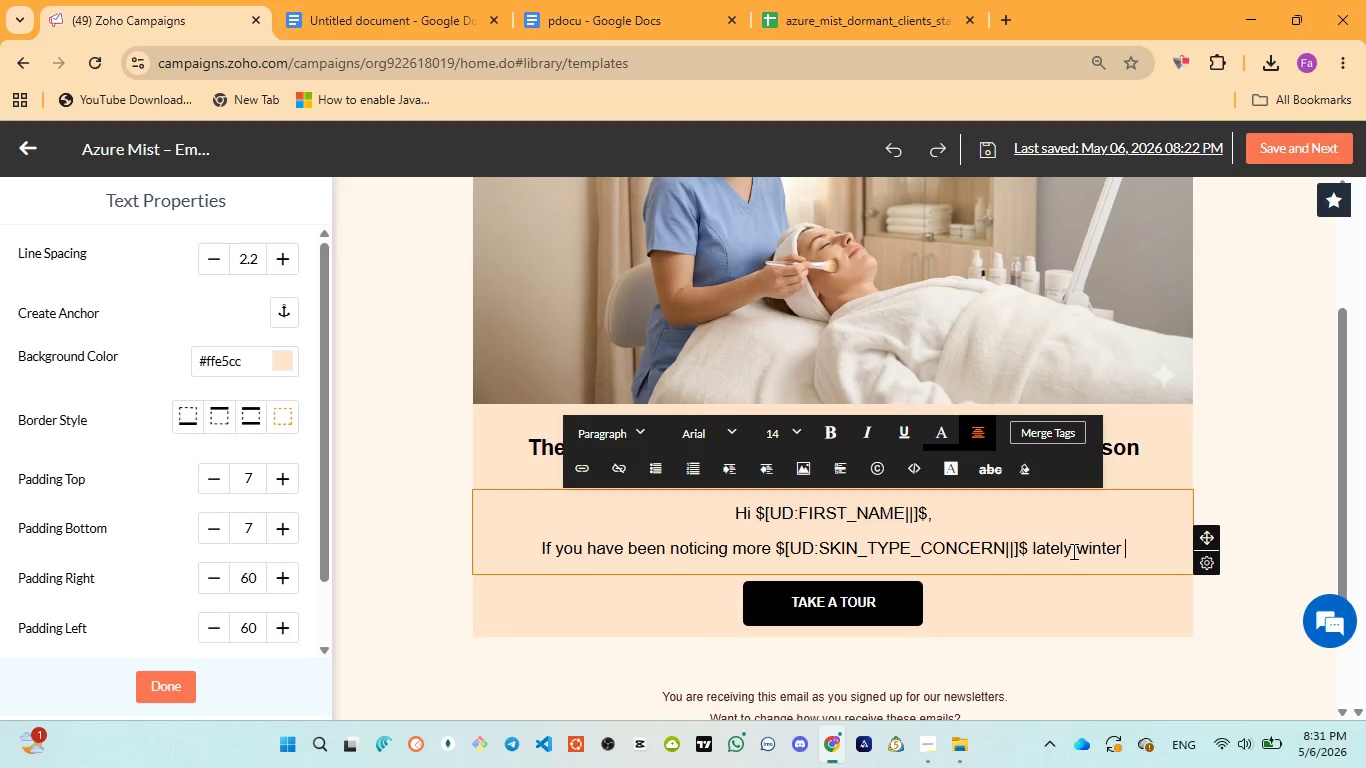 
left_click([1072, 550])
 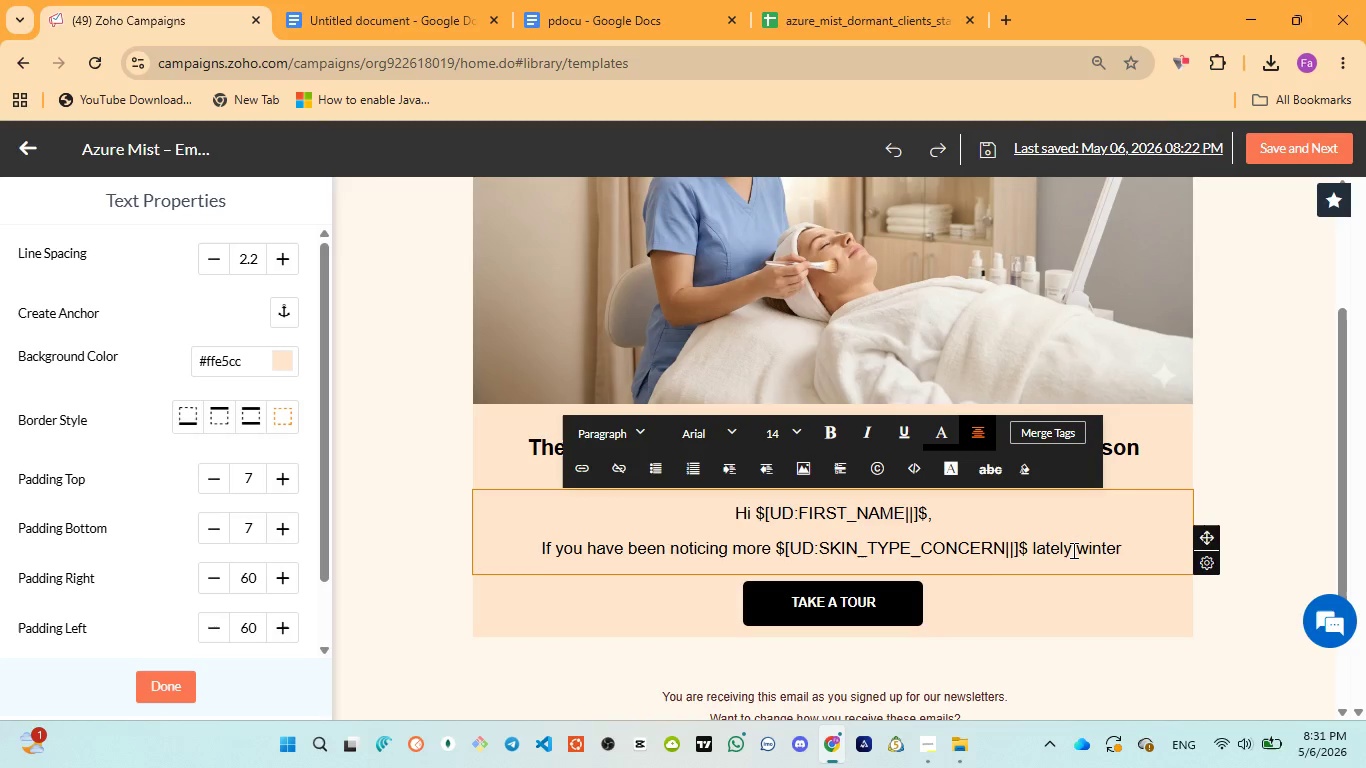 
key(Comma)
 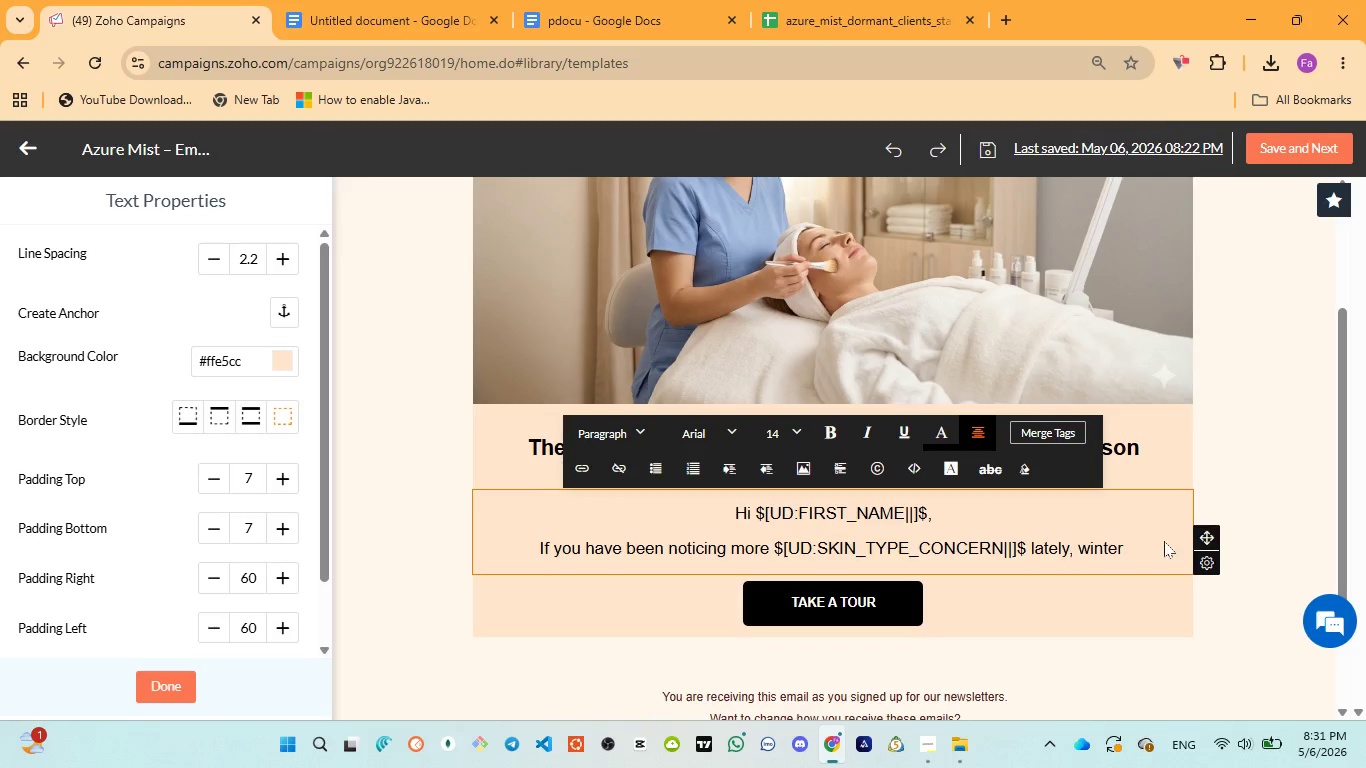 
left_click([1154, 550])
 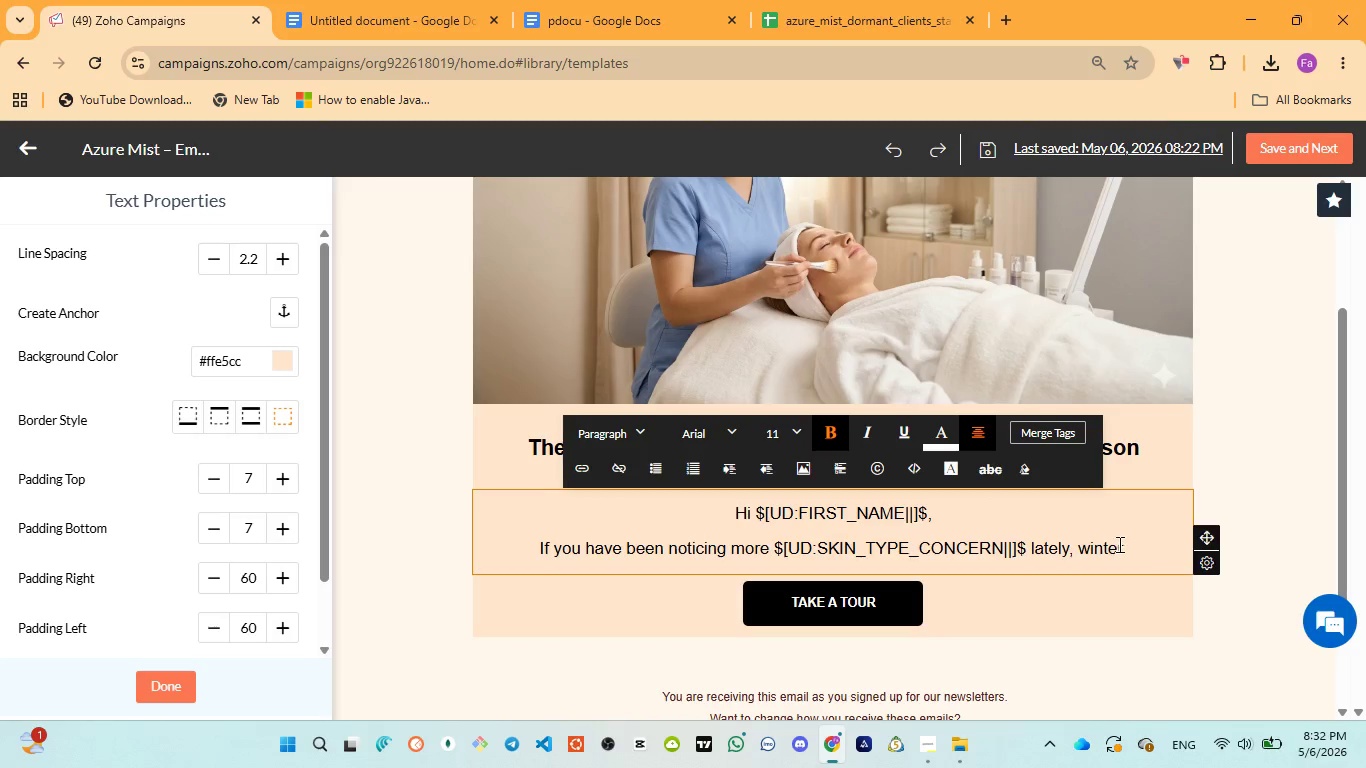 
left_click([1129, 544])
 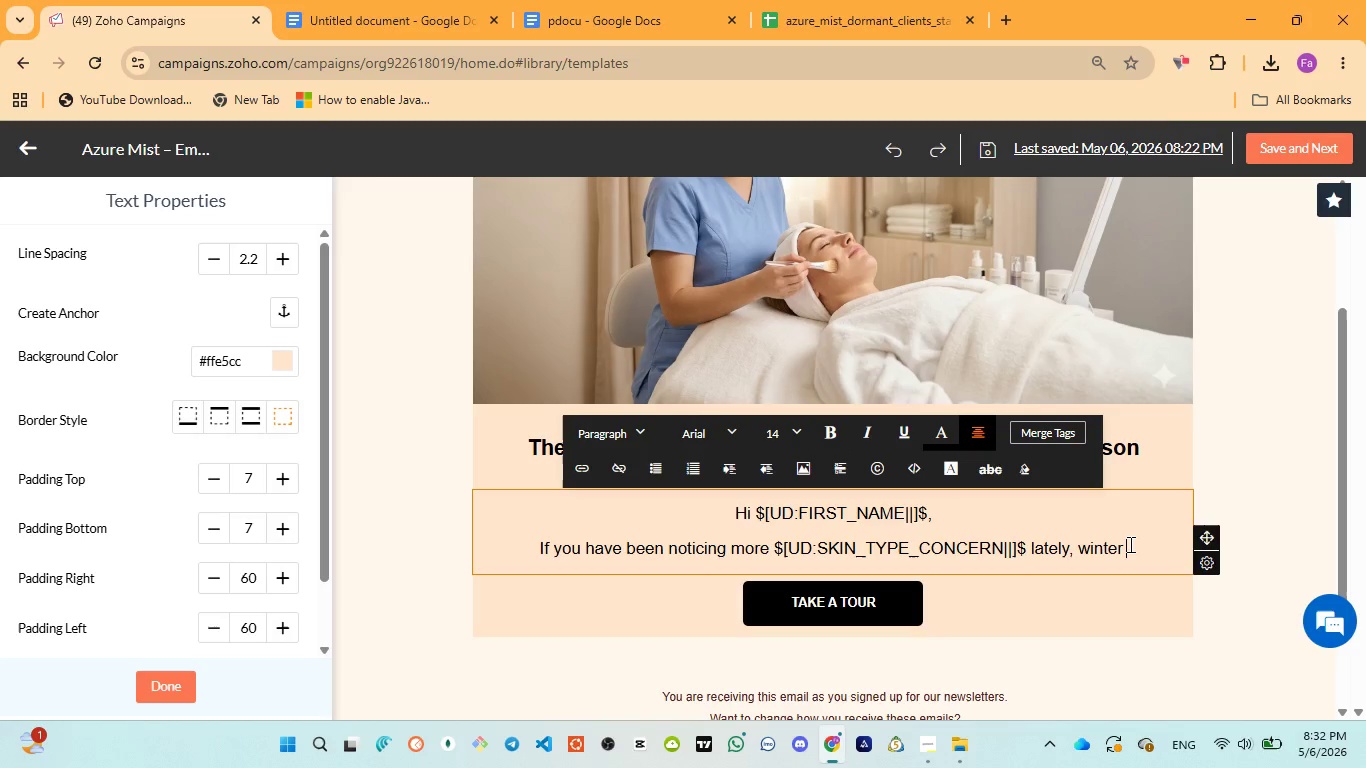 
type(can actually )
 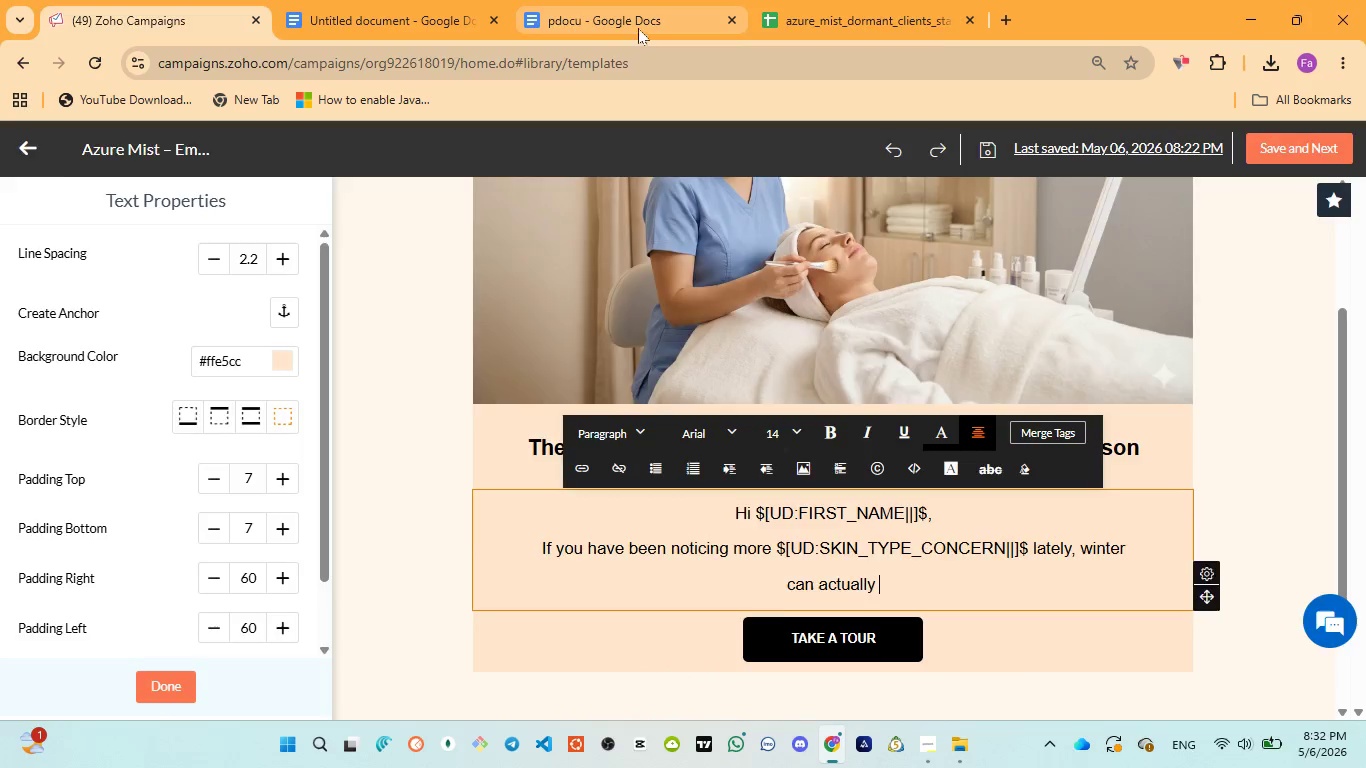 
wait(8.24)
 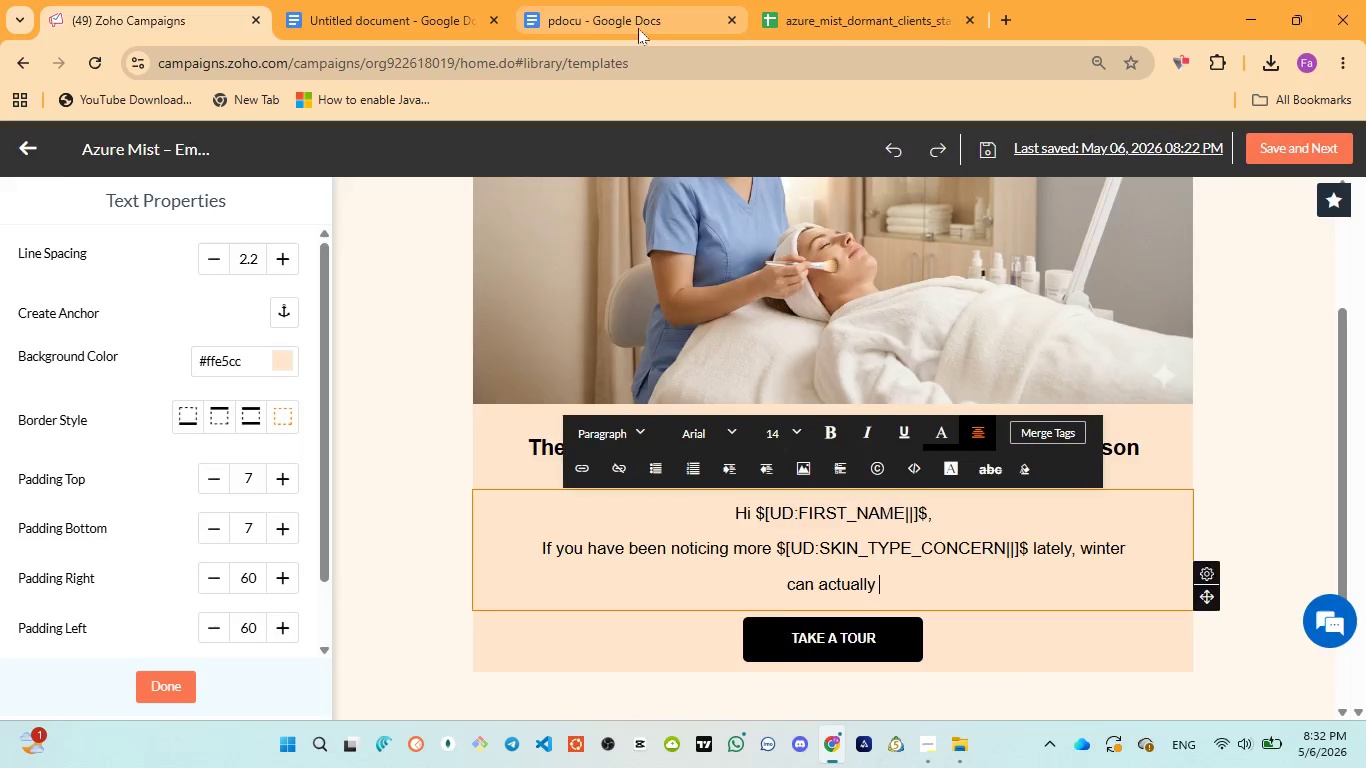 
mouse_move([213, 55])
 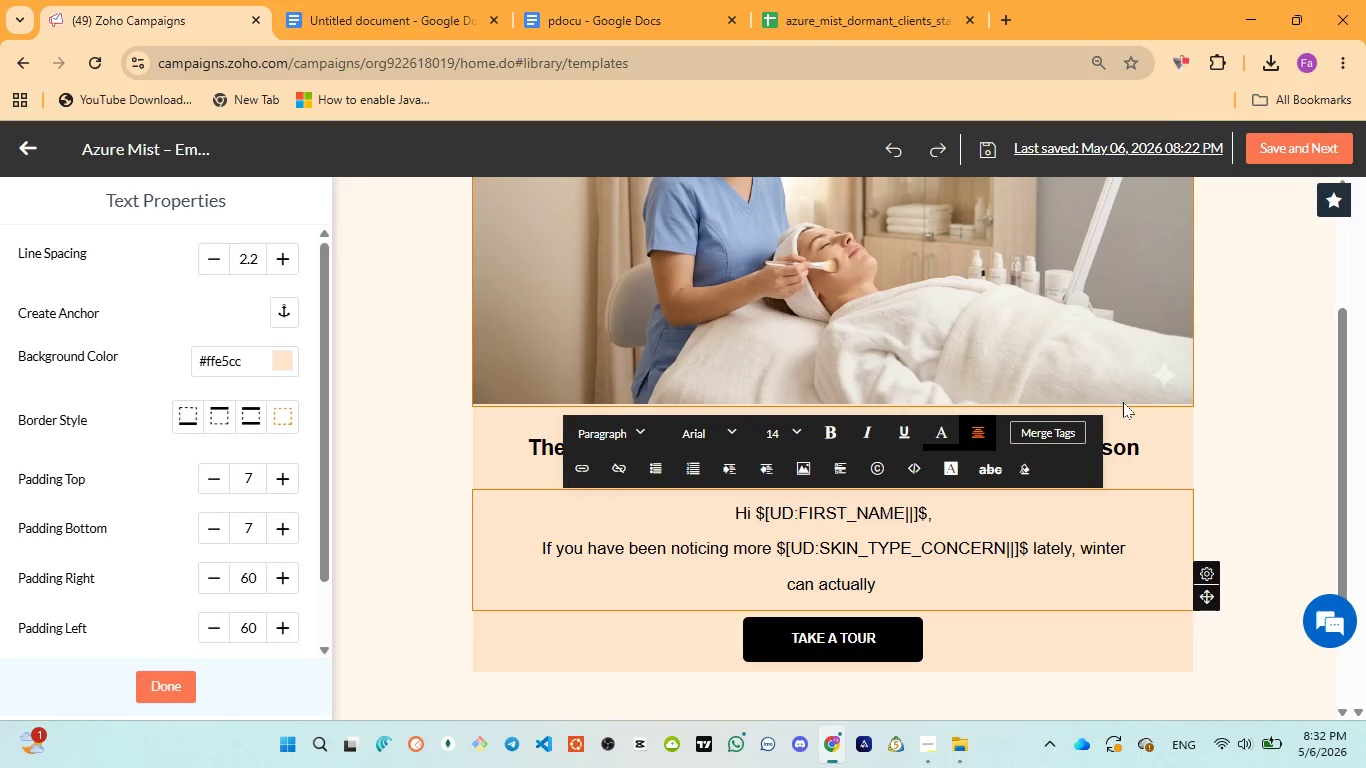 
type(be the ideal time )
 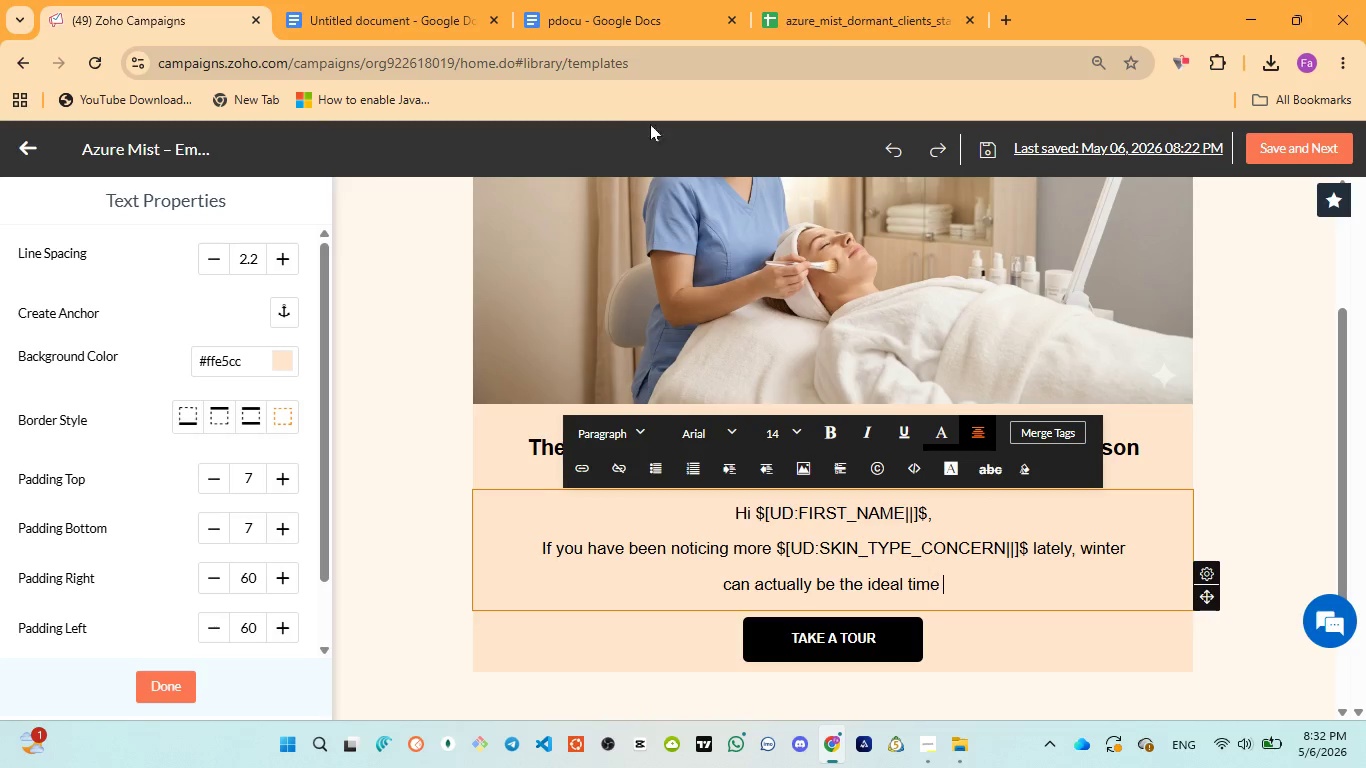 
left_click([577, 22])
 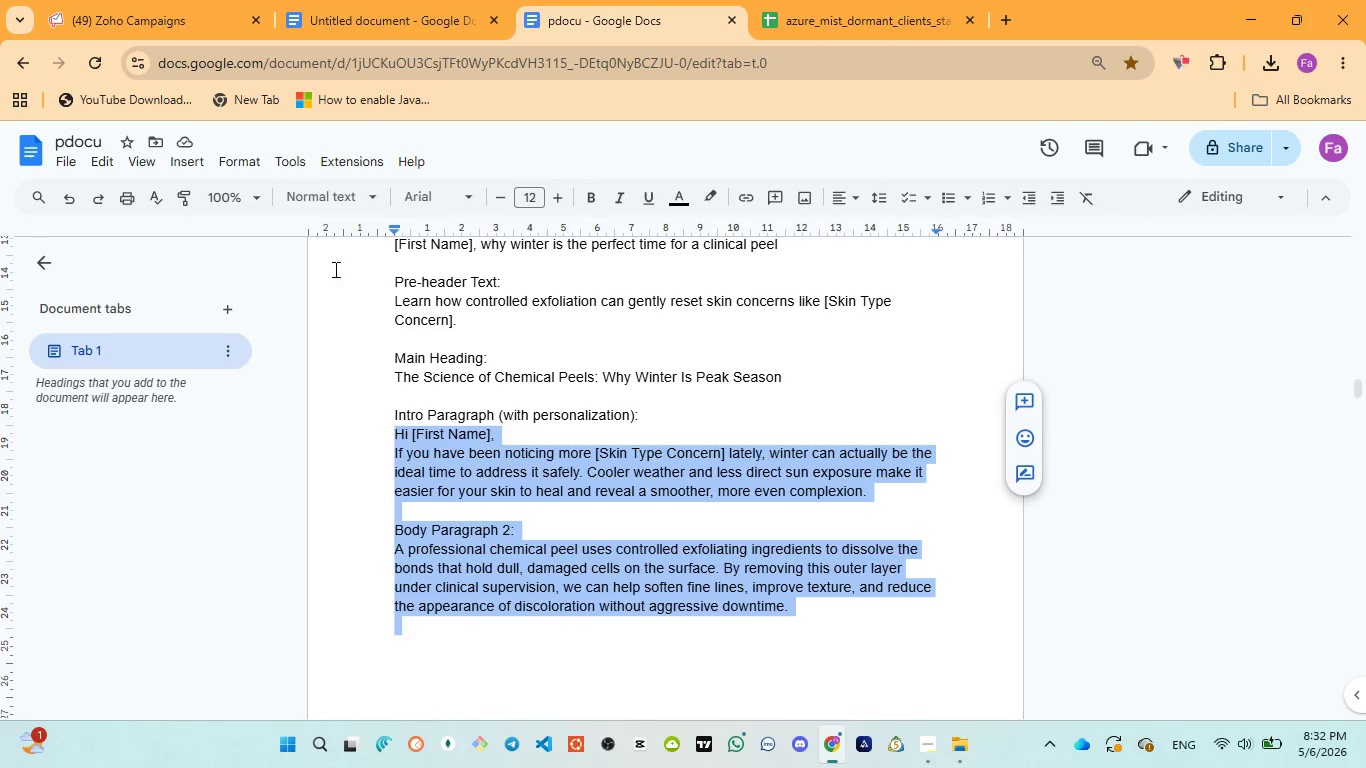 
left_click([185, 36])
 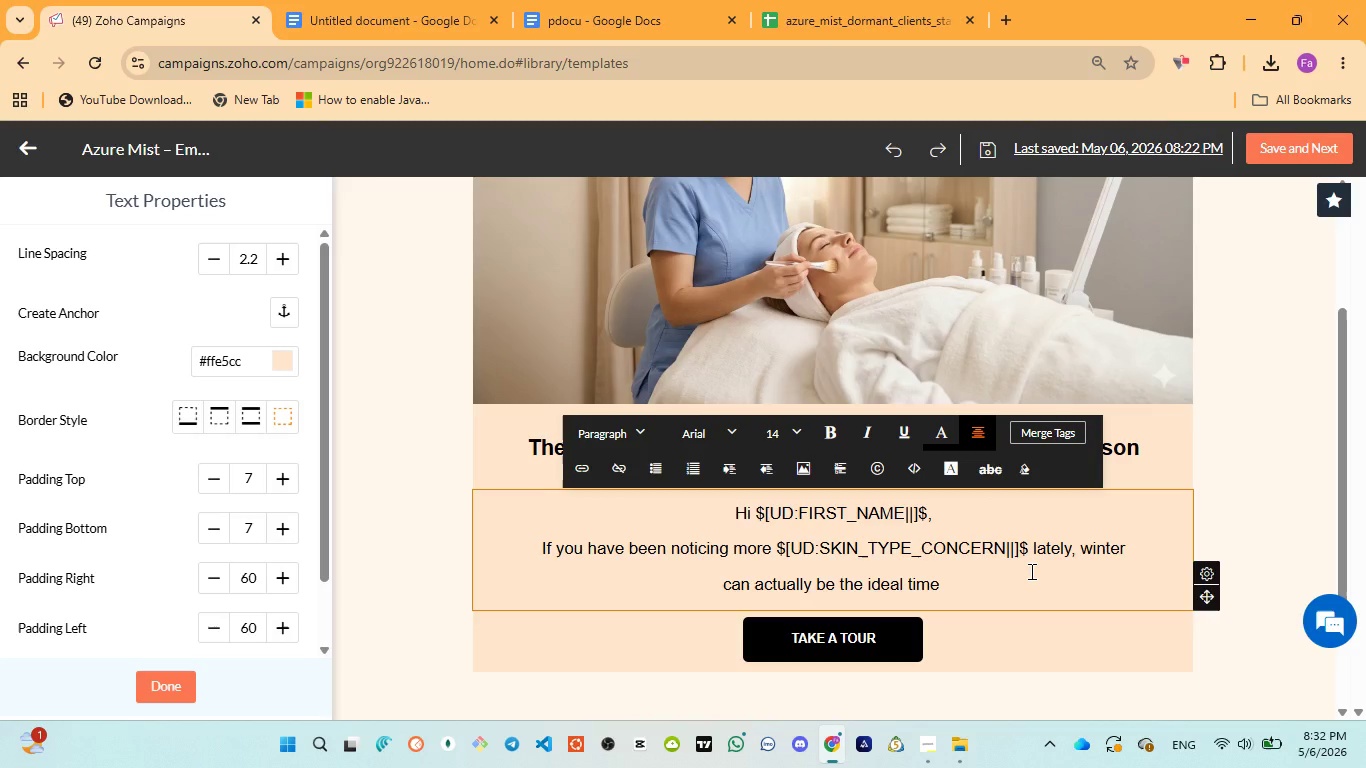 
type(to address it safely )
 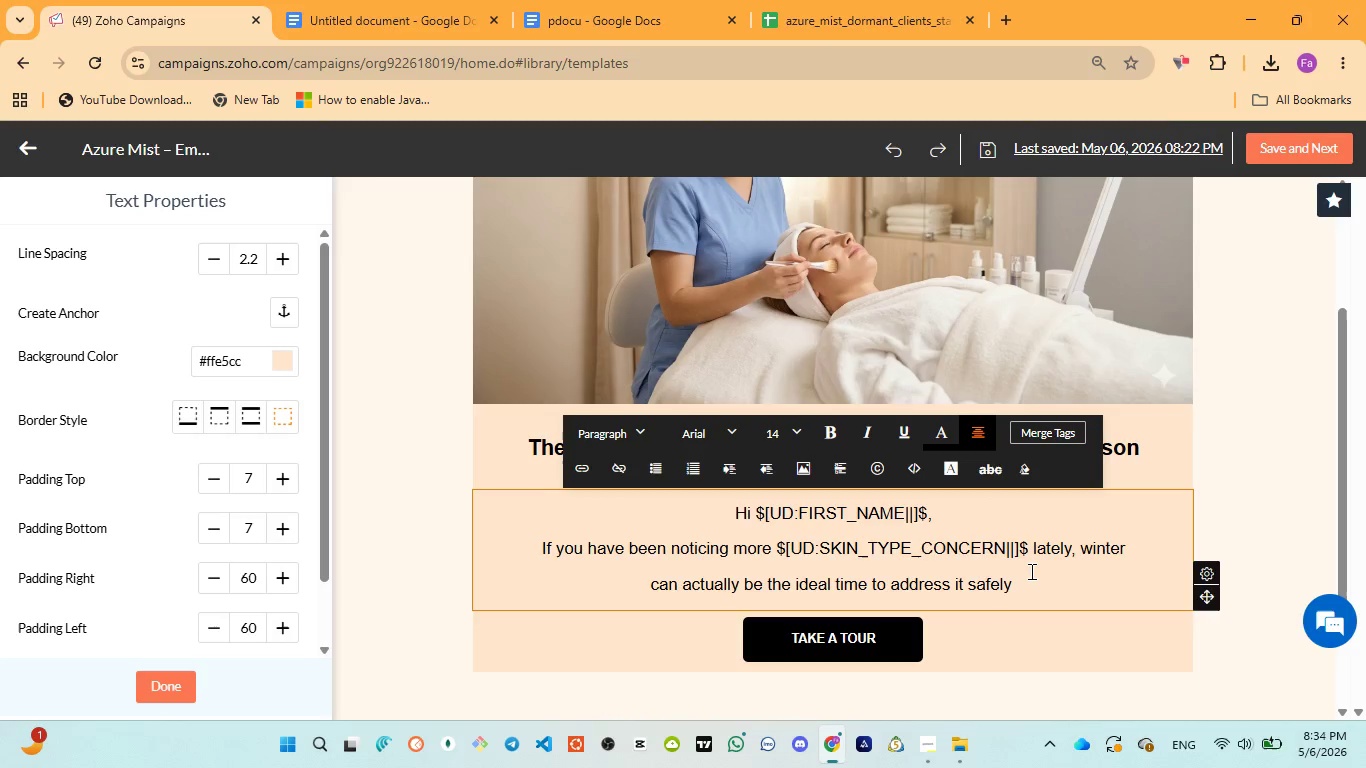 
wait(99.81)
 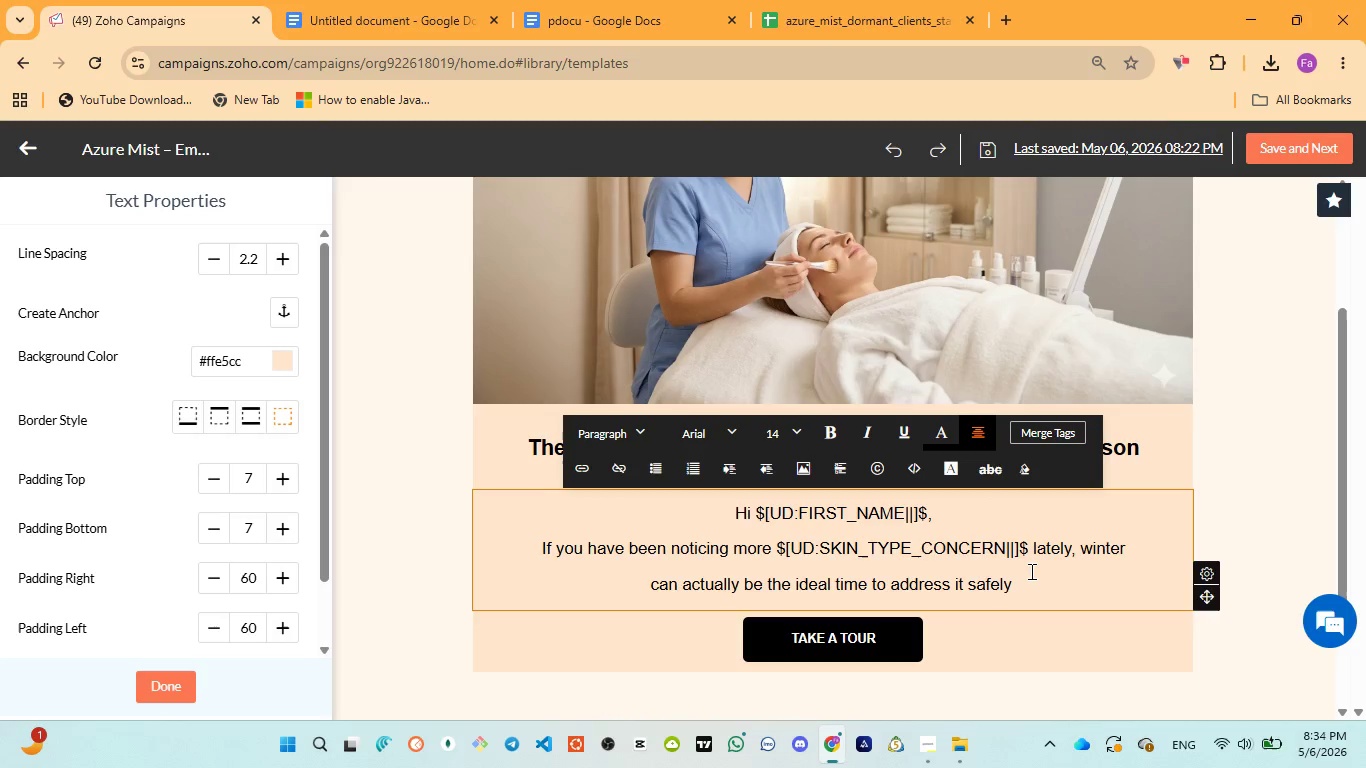 
left_click([576, 28])
 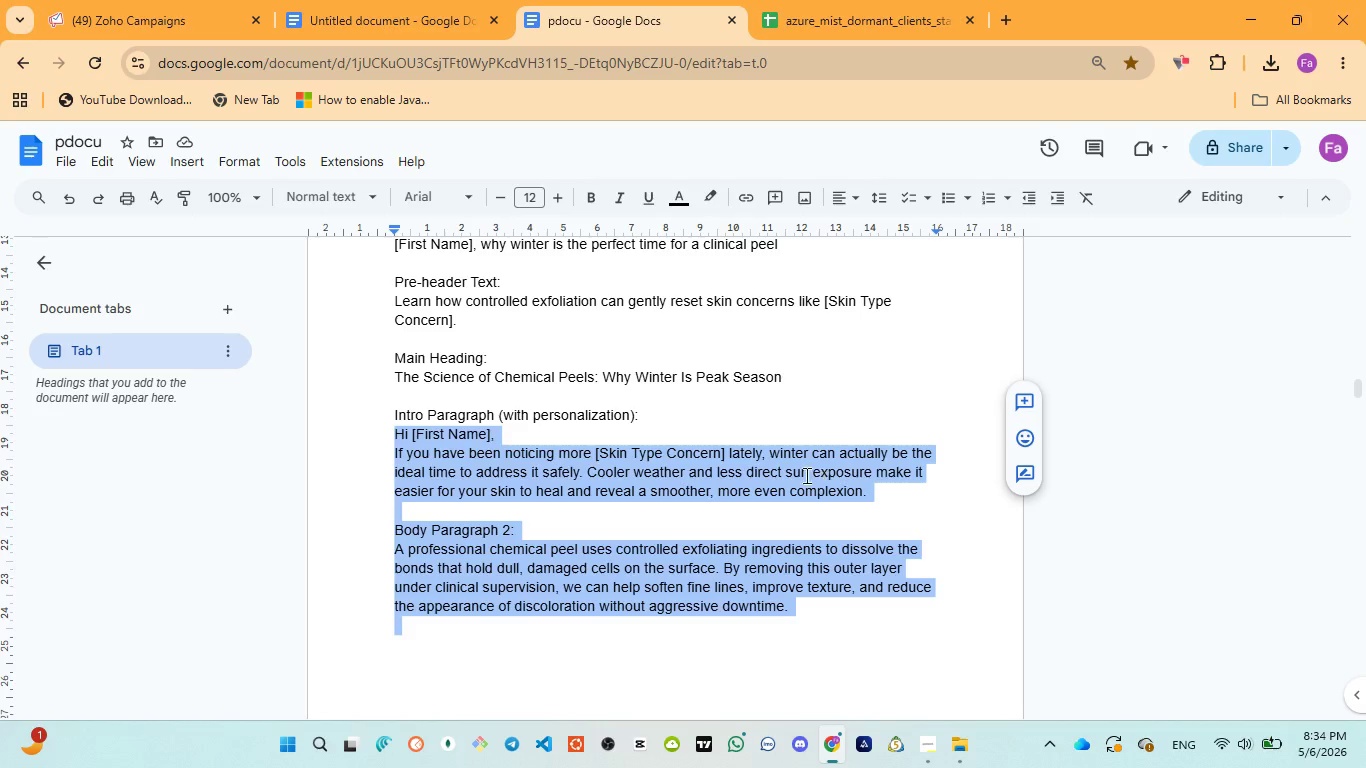 
wait(5.81)
 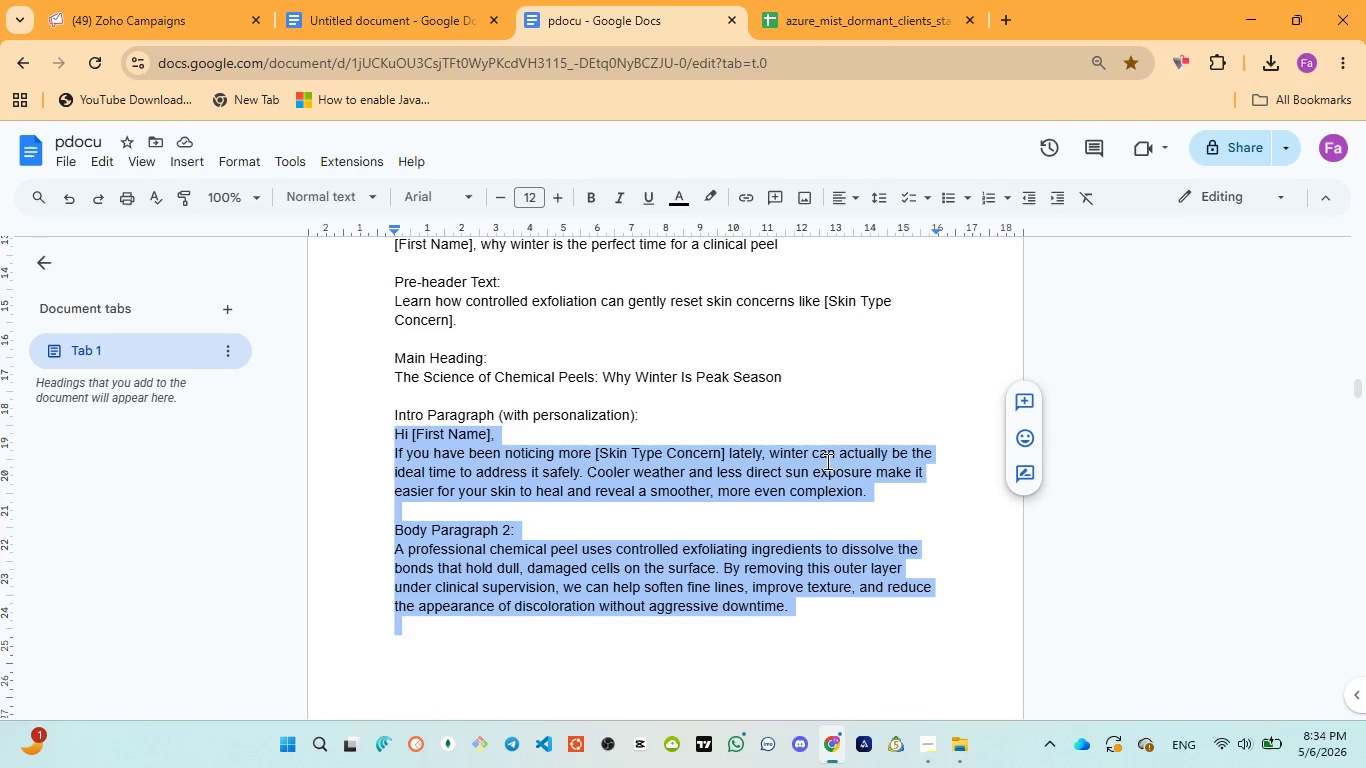 
left_click([152, 27])
 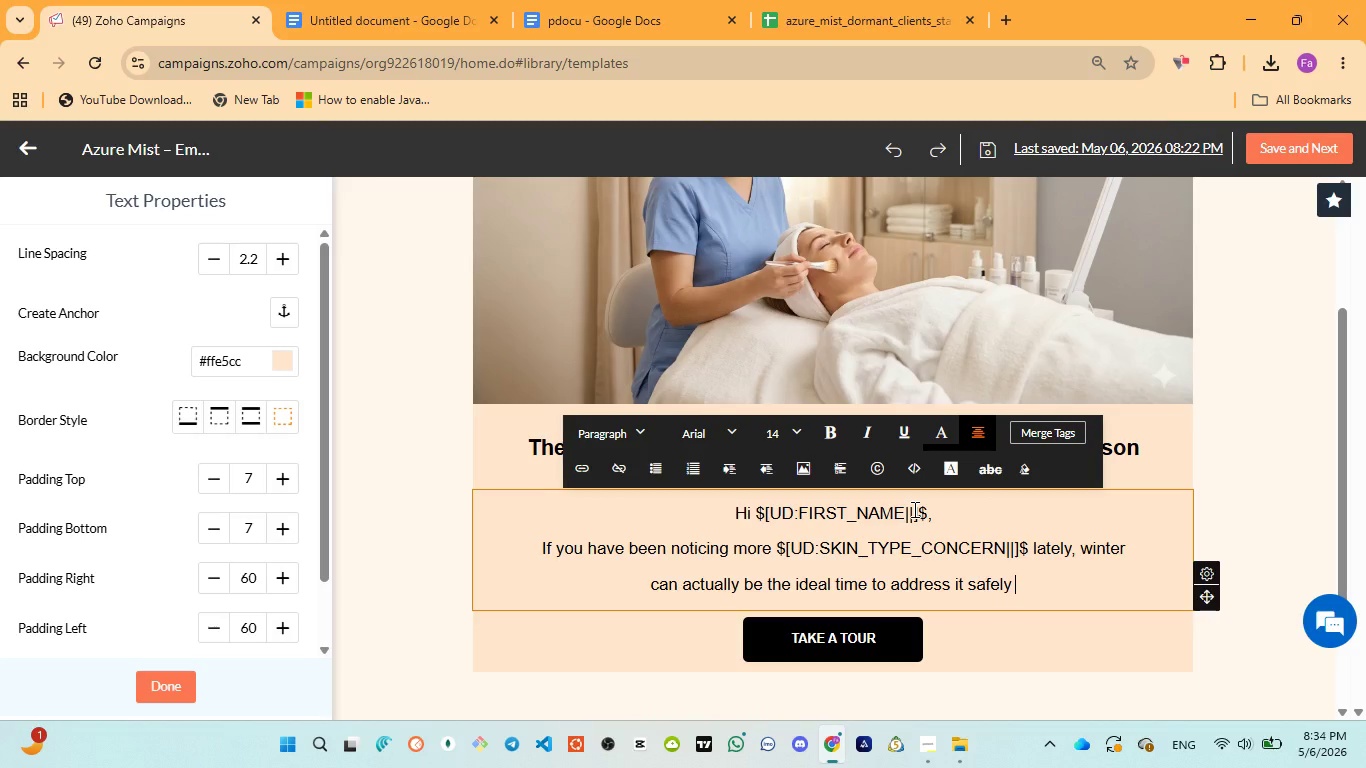 
key(ArrowLeft)
 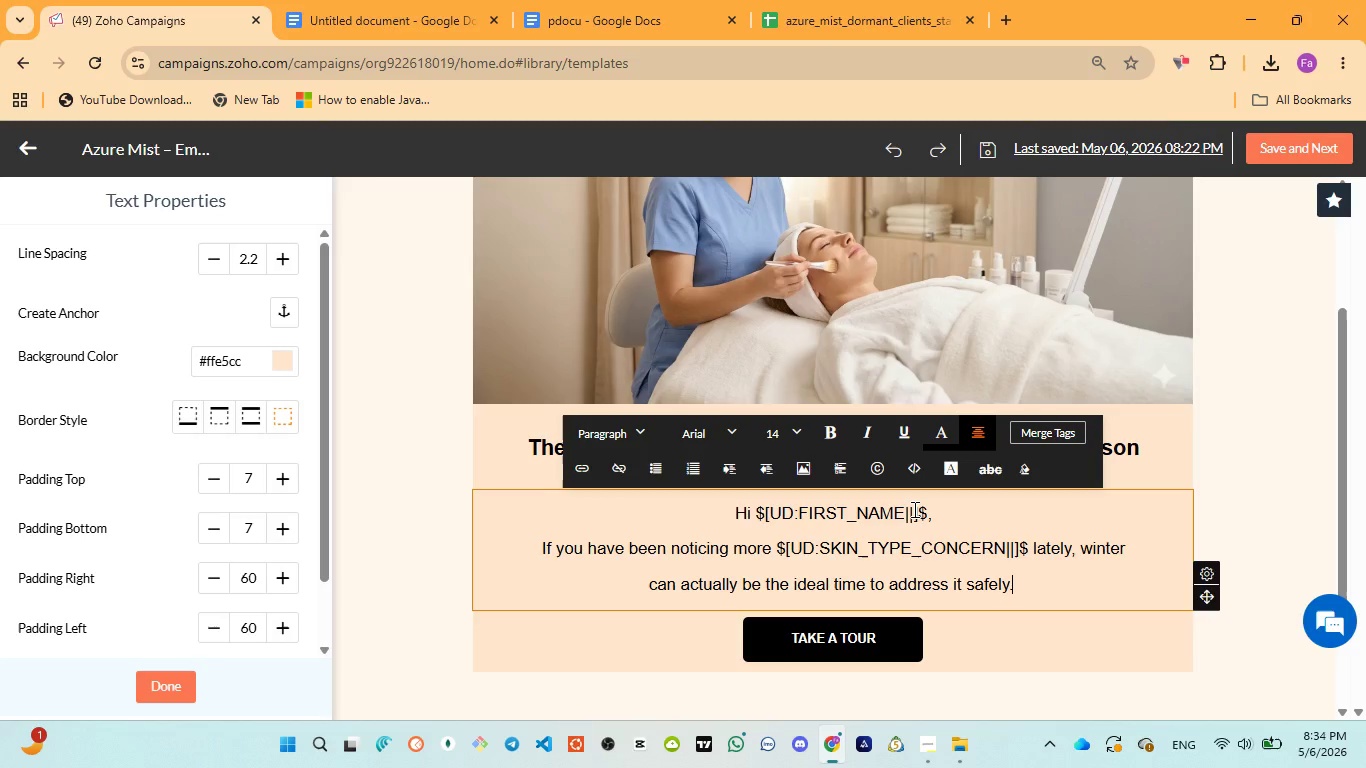 
type(. Cooler weather and )
 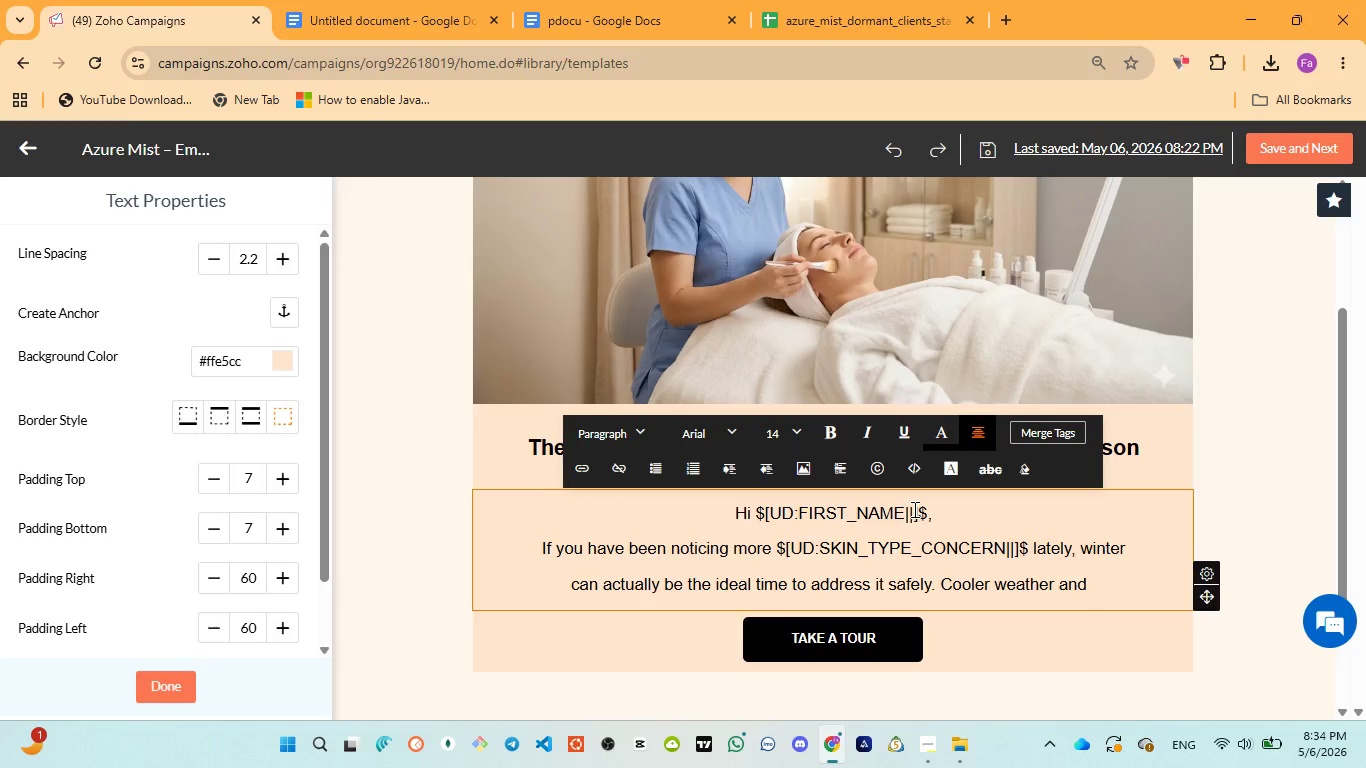 
type(lee)
key(Backspace)
type(ss )
 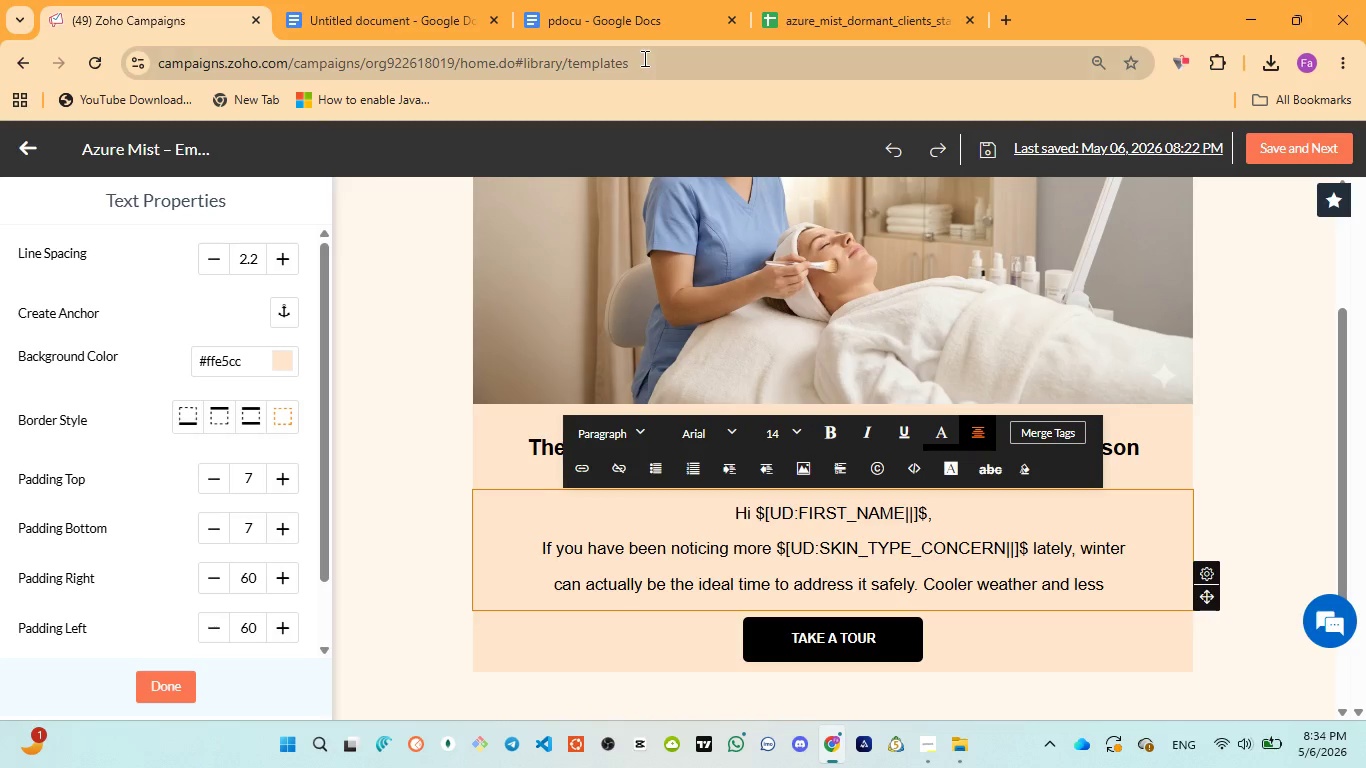 
left_click([642, 19])
 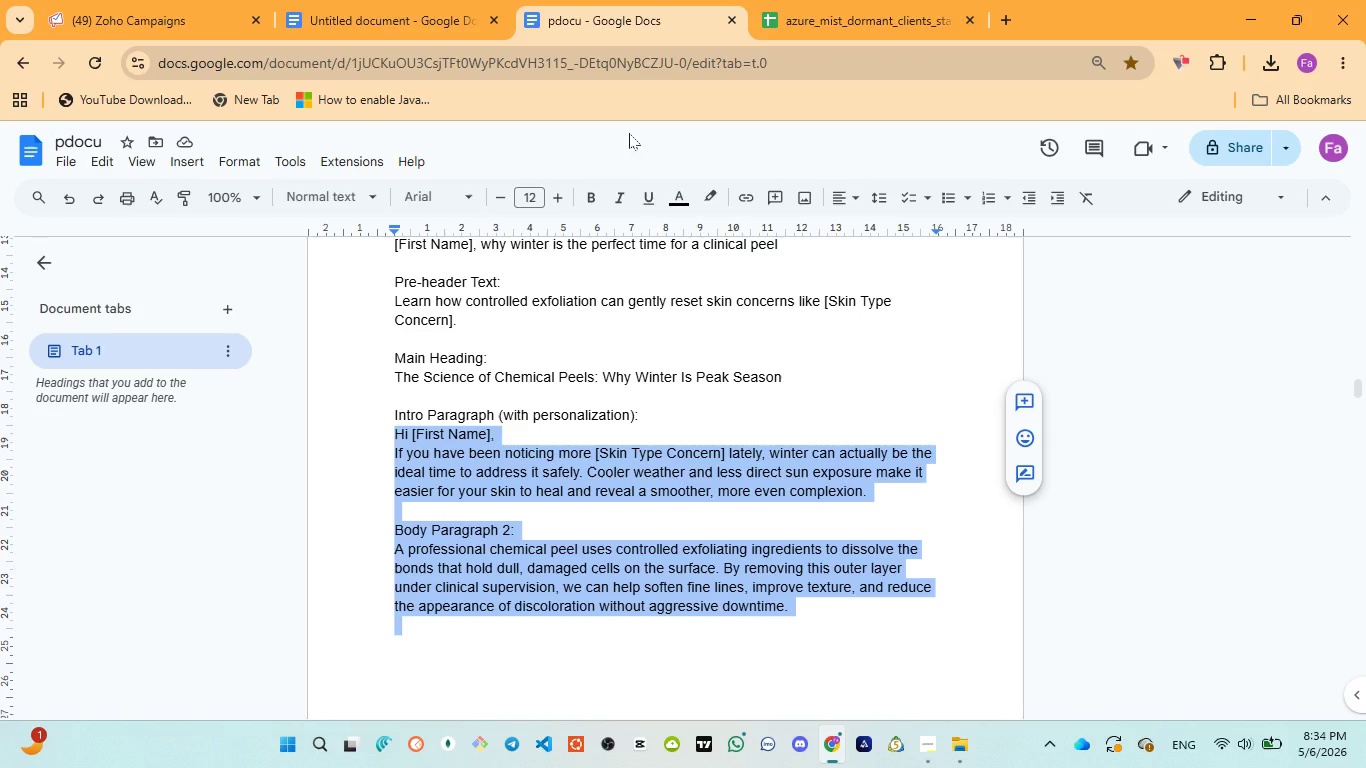 
mouse_move([601, 182])
 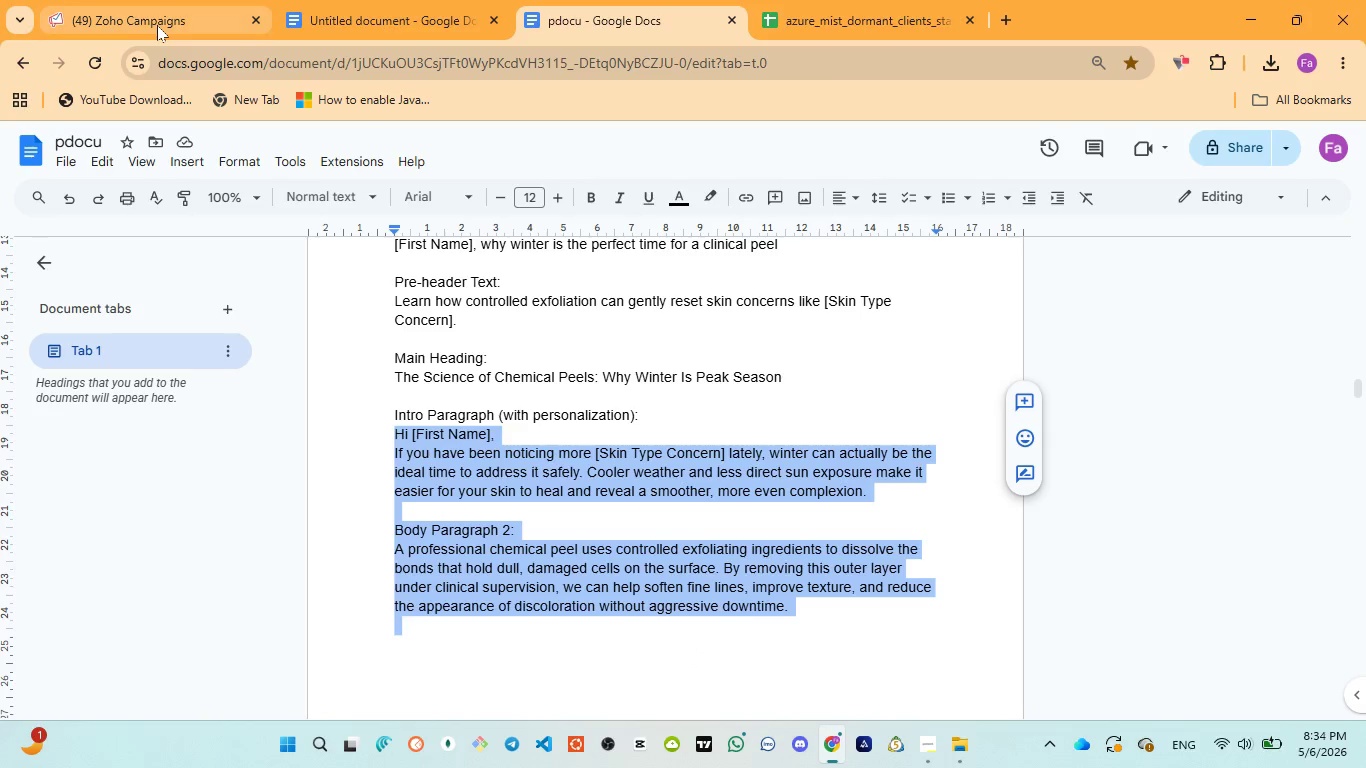 
wait(5.77)
 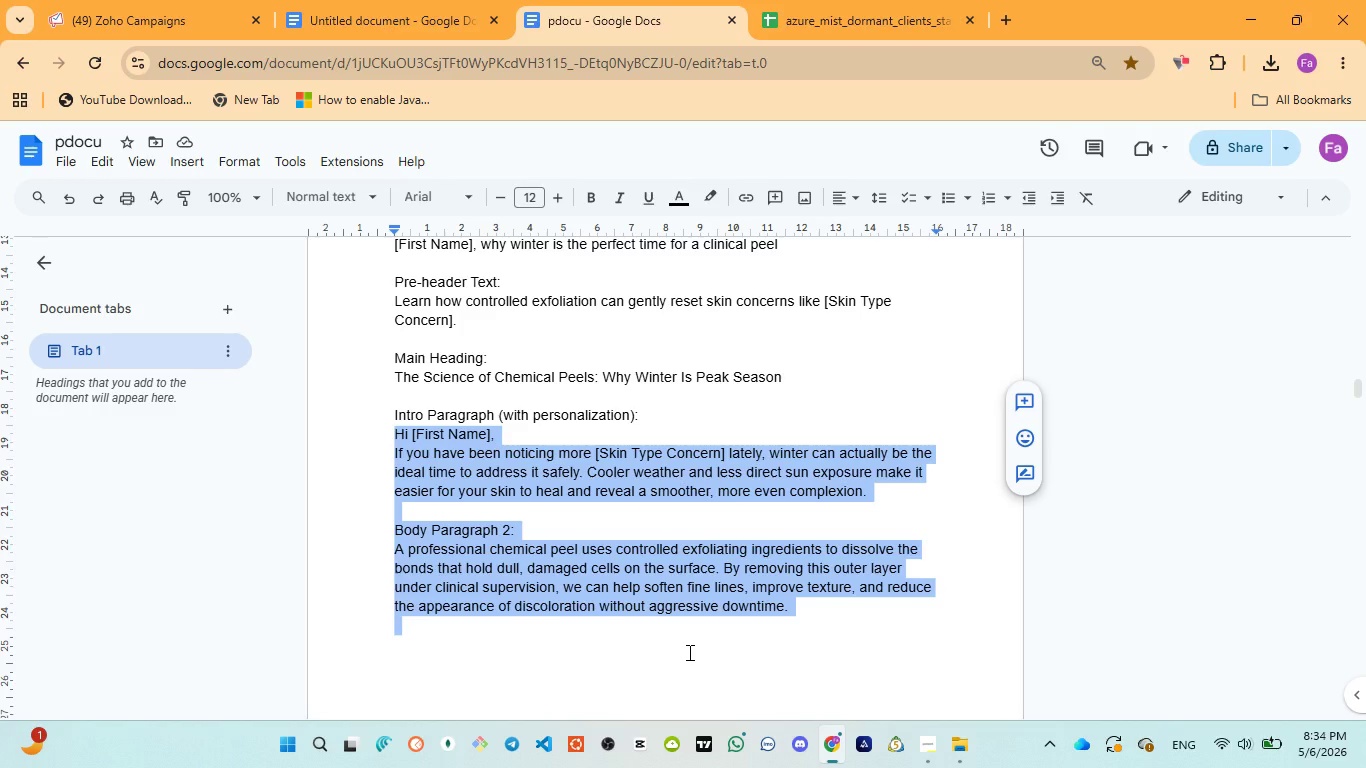 
left_click([157, 25])
 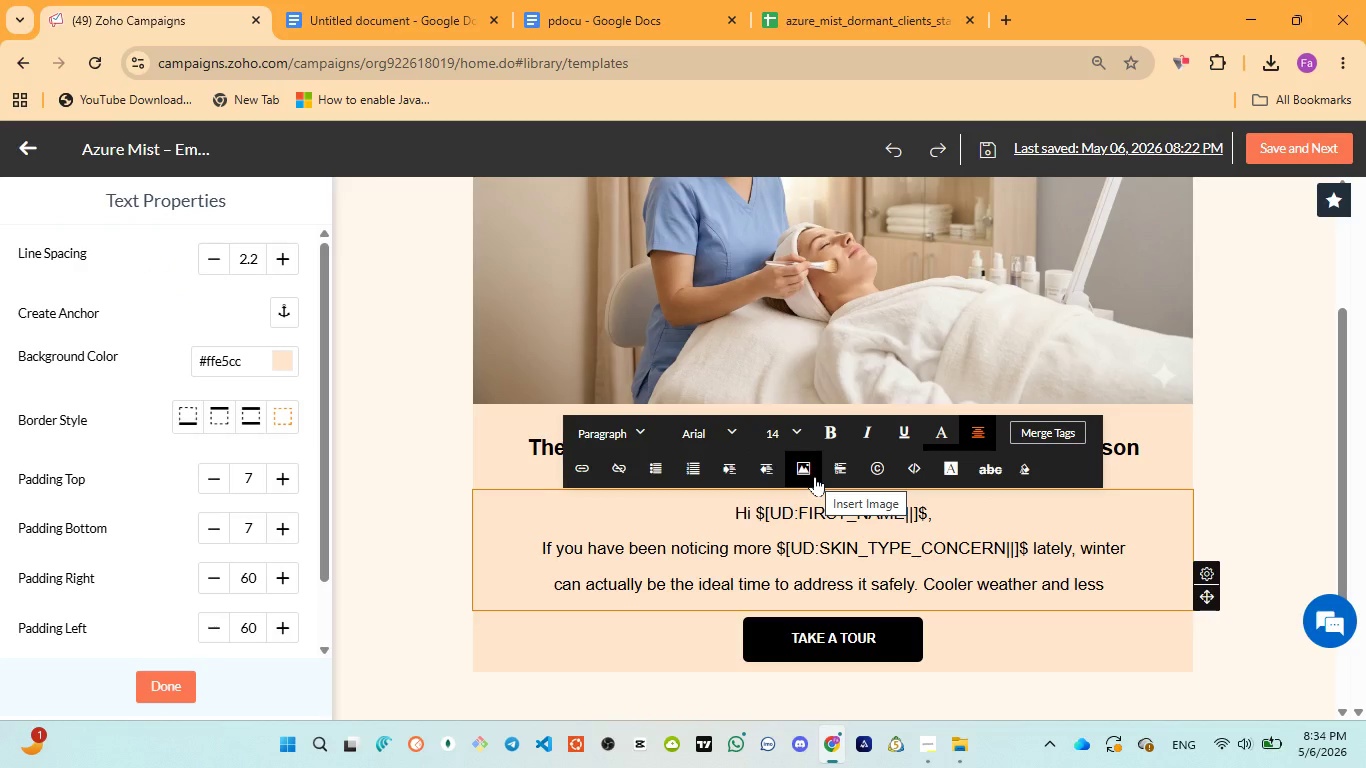 
type(direct sun exposure )
 